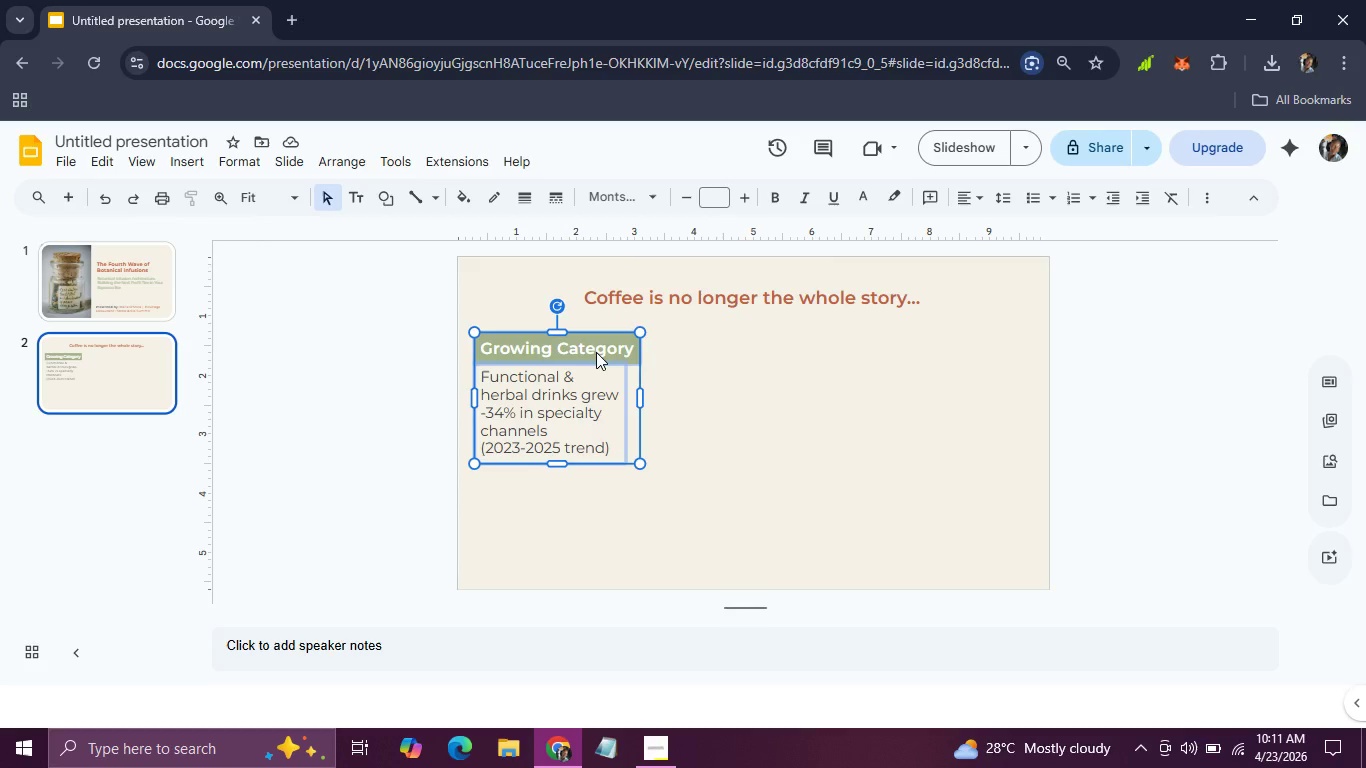 
hold_key(key=ArrowDown, duration=0.91)
 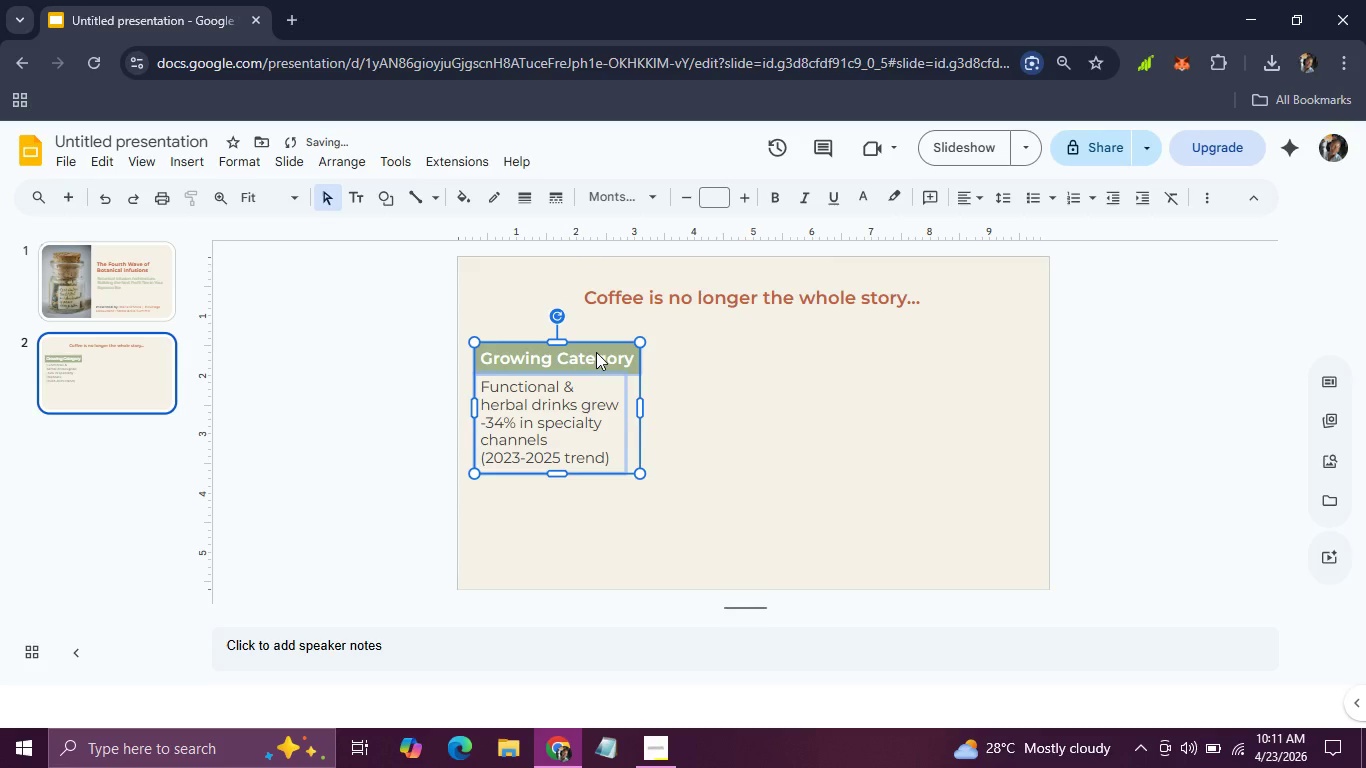 
key(ArrowDown)
 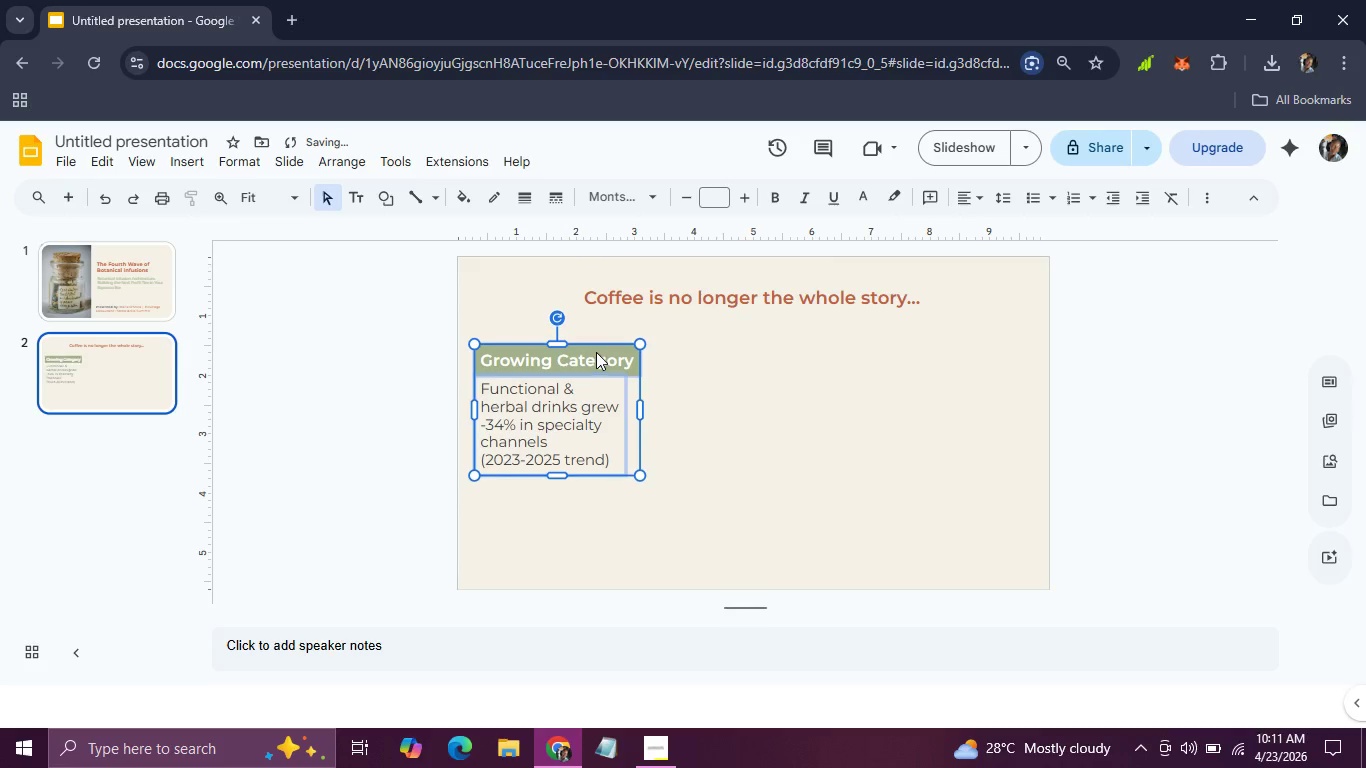 
key(ArrowDown)
 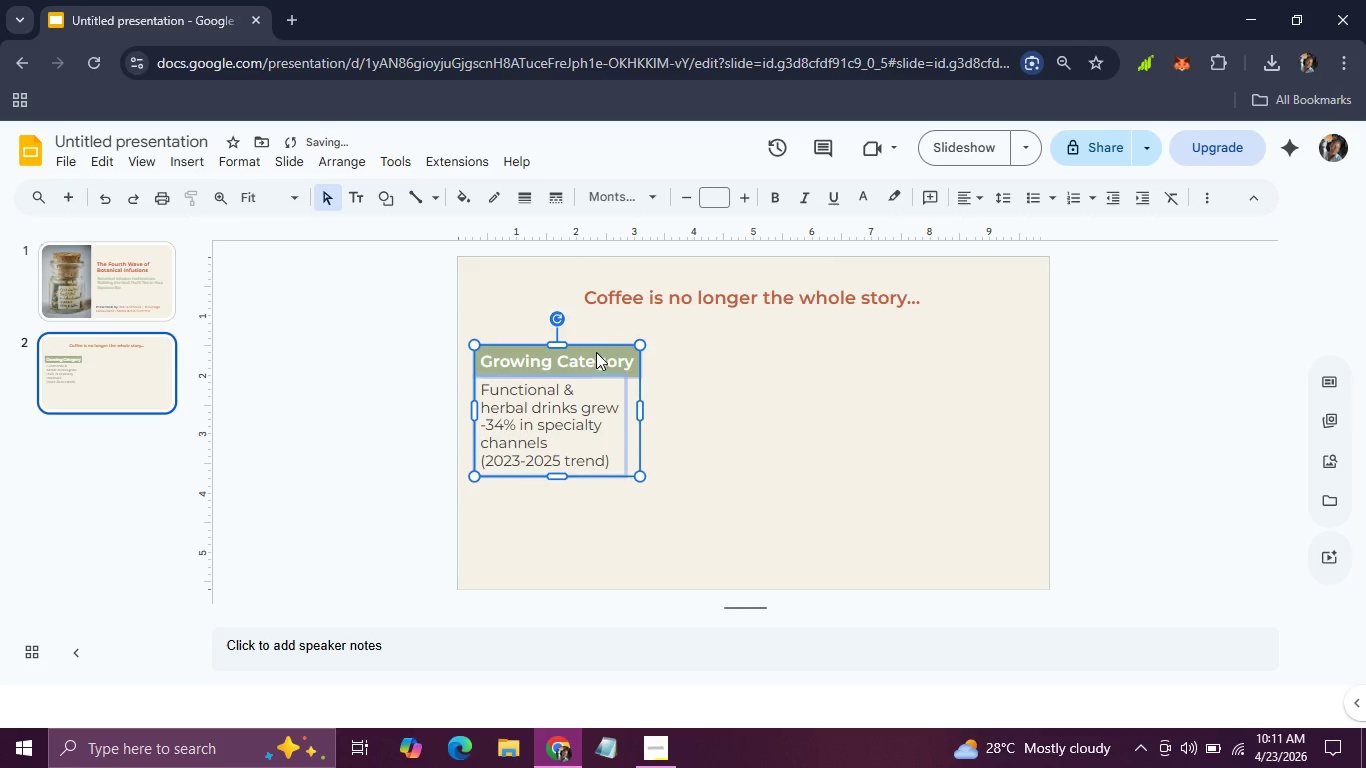 
key(ArrowDown)
 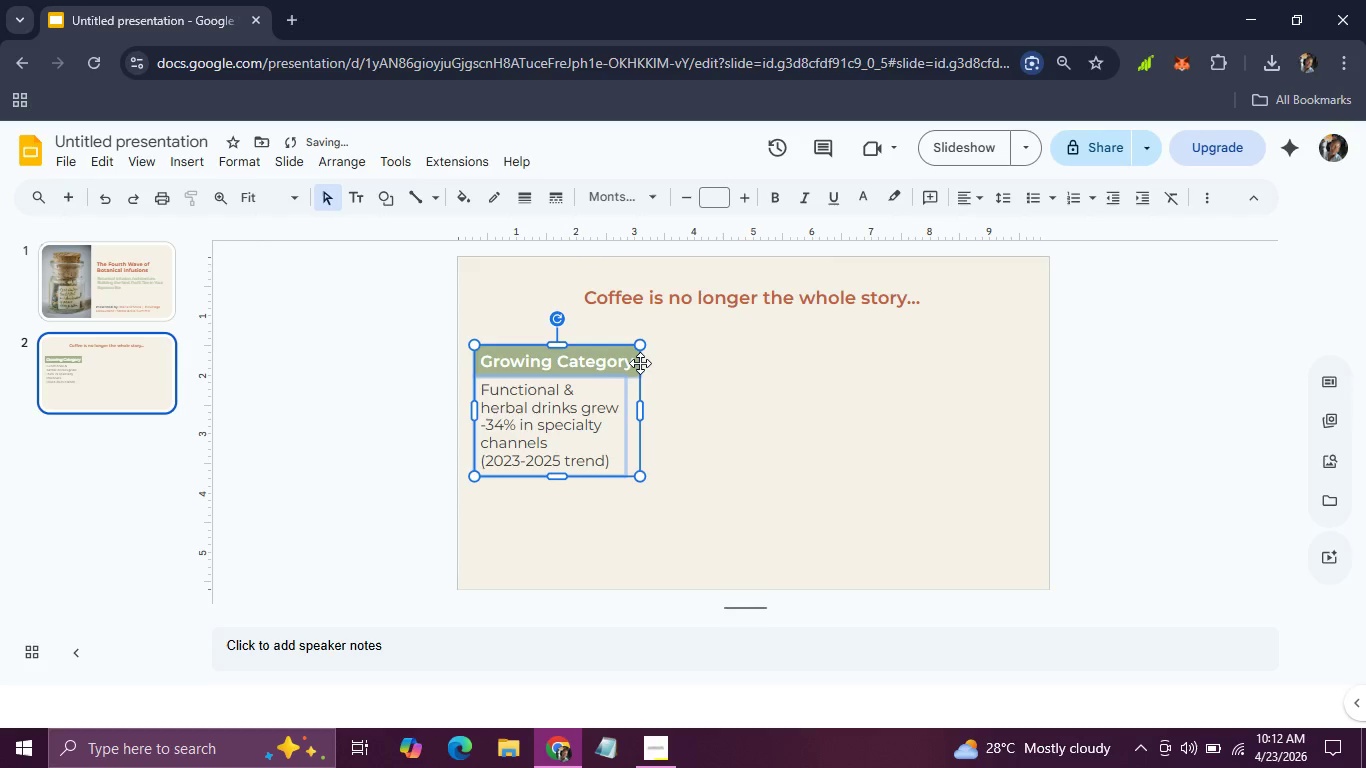 
left_click([640, 363])
 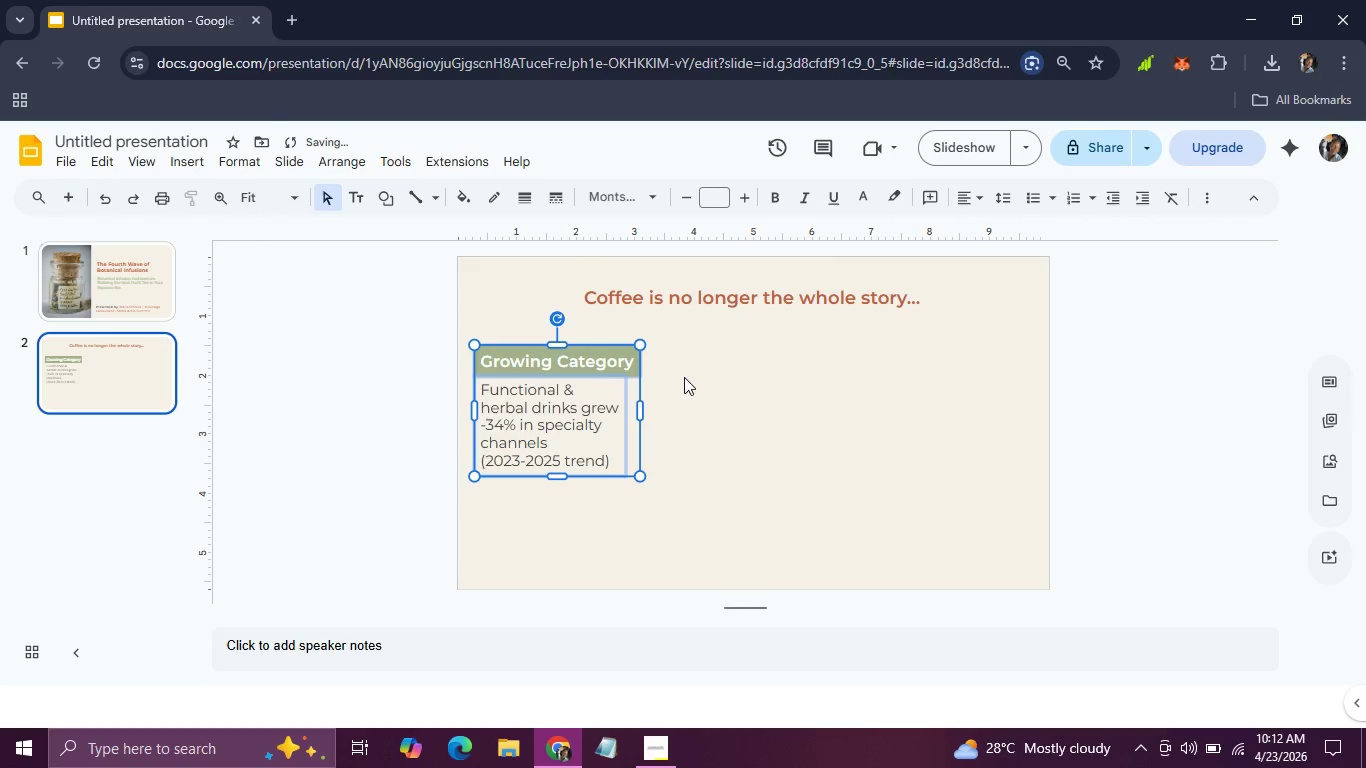 
left_click([684, 377])
 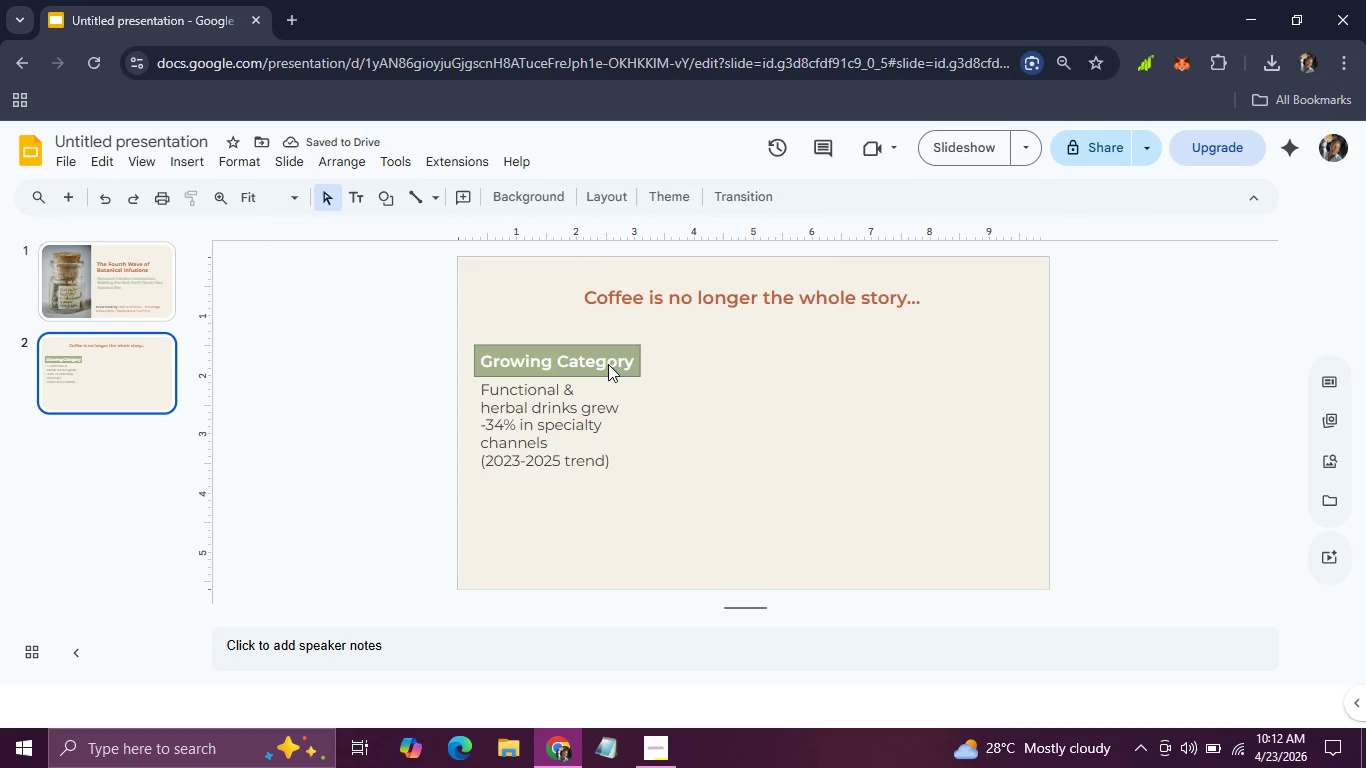 
left_click([608, 364])
 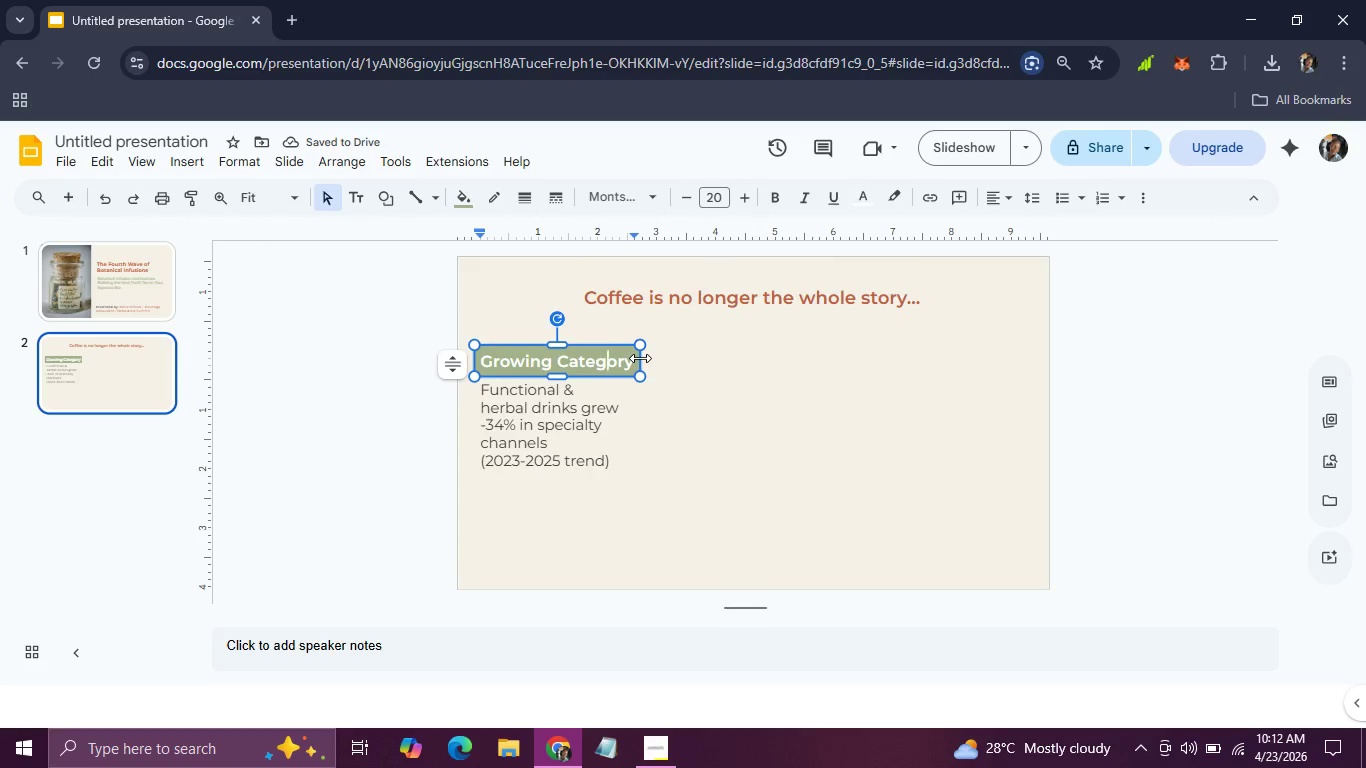 
left_click_drag(start_coordinate=[640, 358], to_coordinate=[647, 358])
 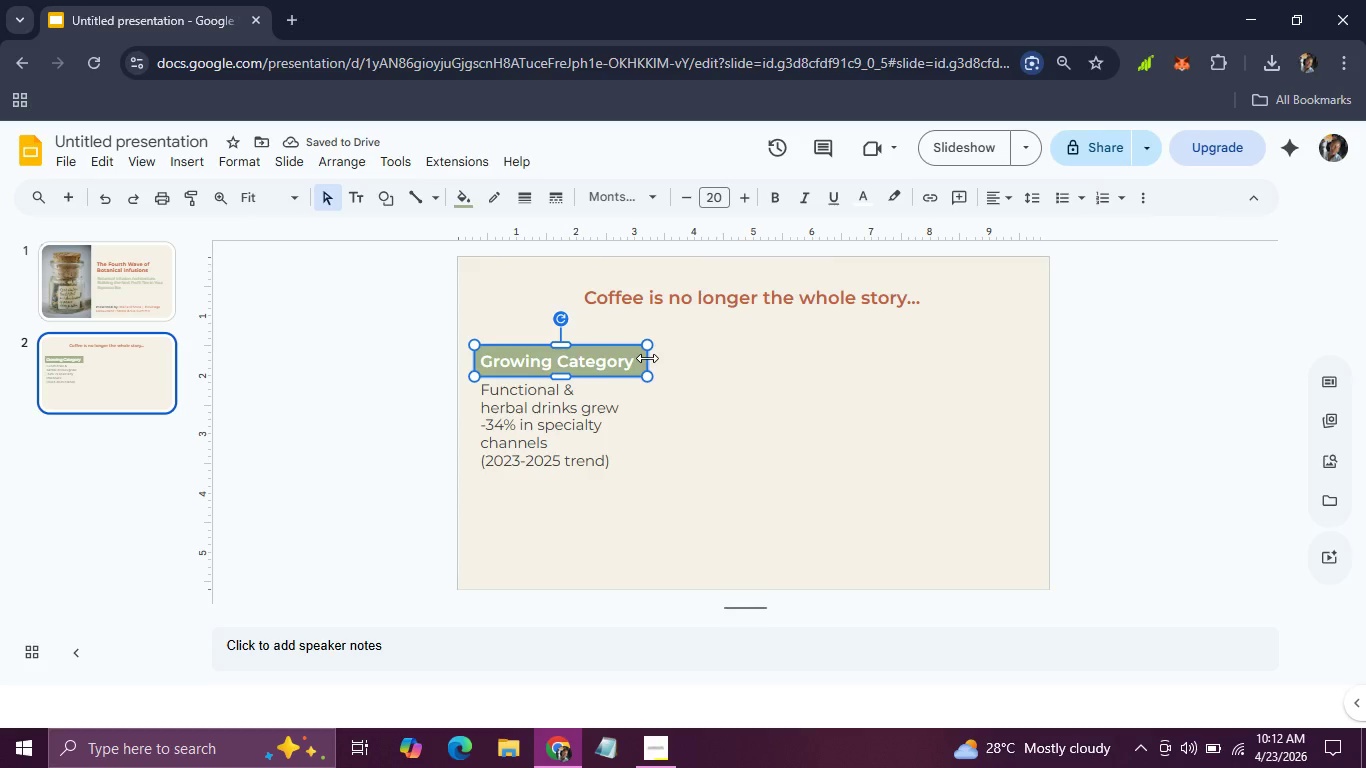 
left_click_drag(start_coordinate=[647, 358], to_coordinate=[639, 358])
 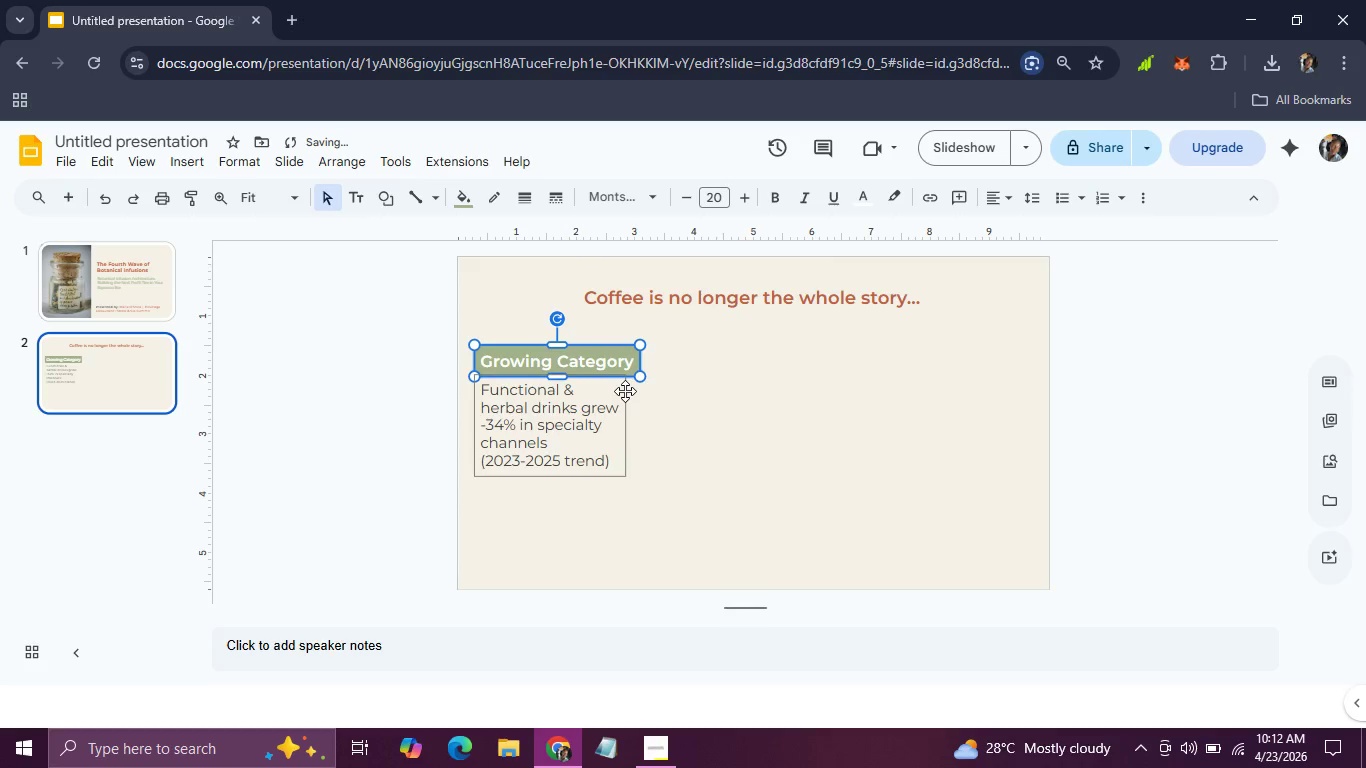 
left_click([625, 391])
 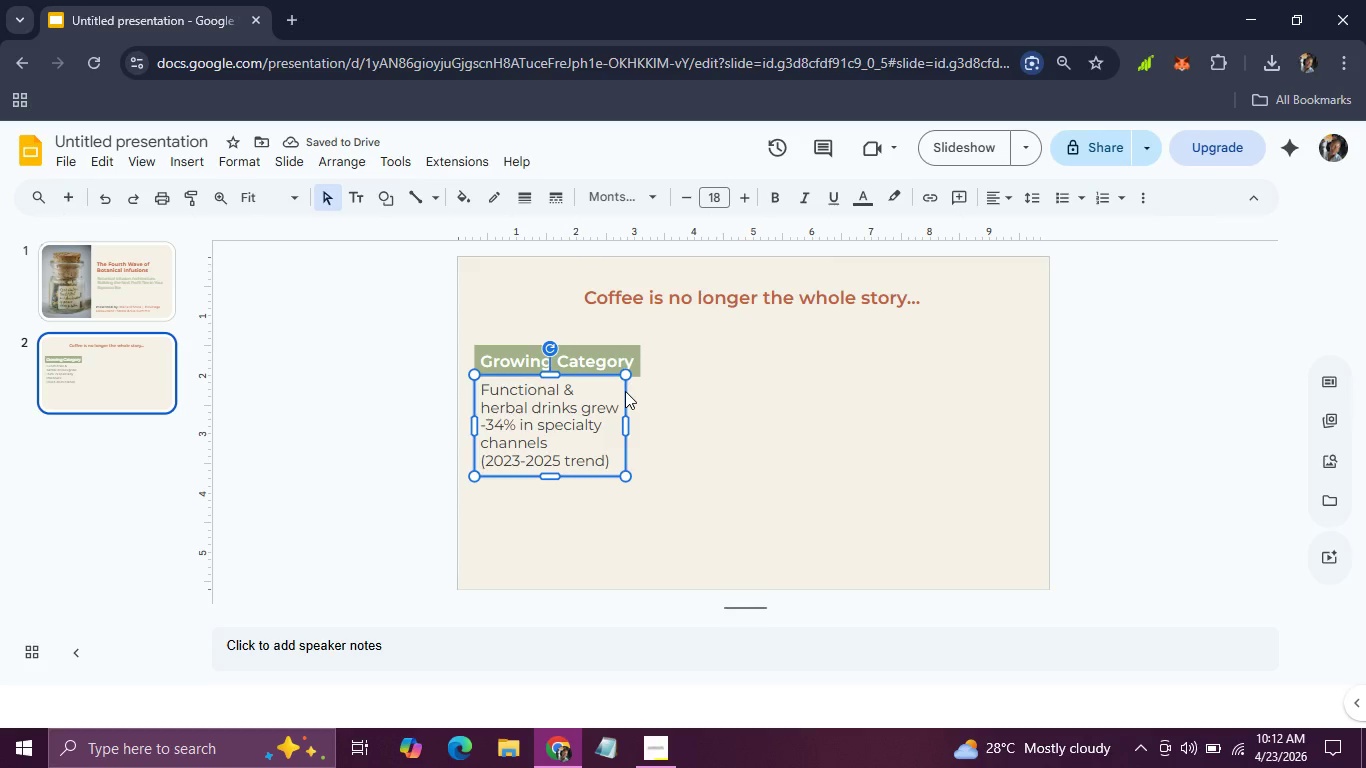 
hold_key(key=ArrowDown, duration=0.69)
 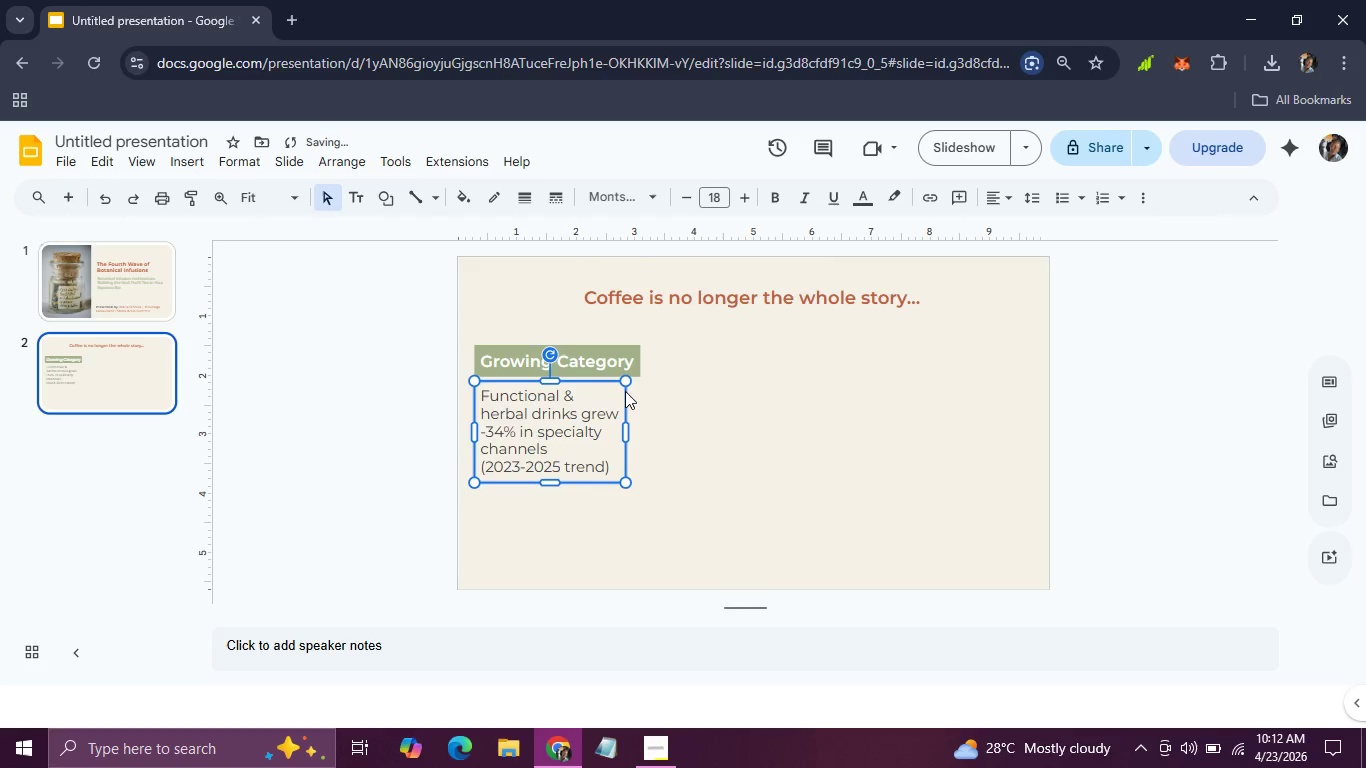 
key(ArrowDown)
 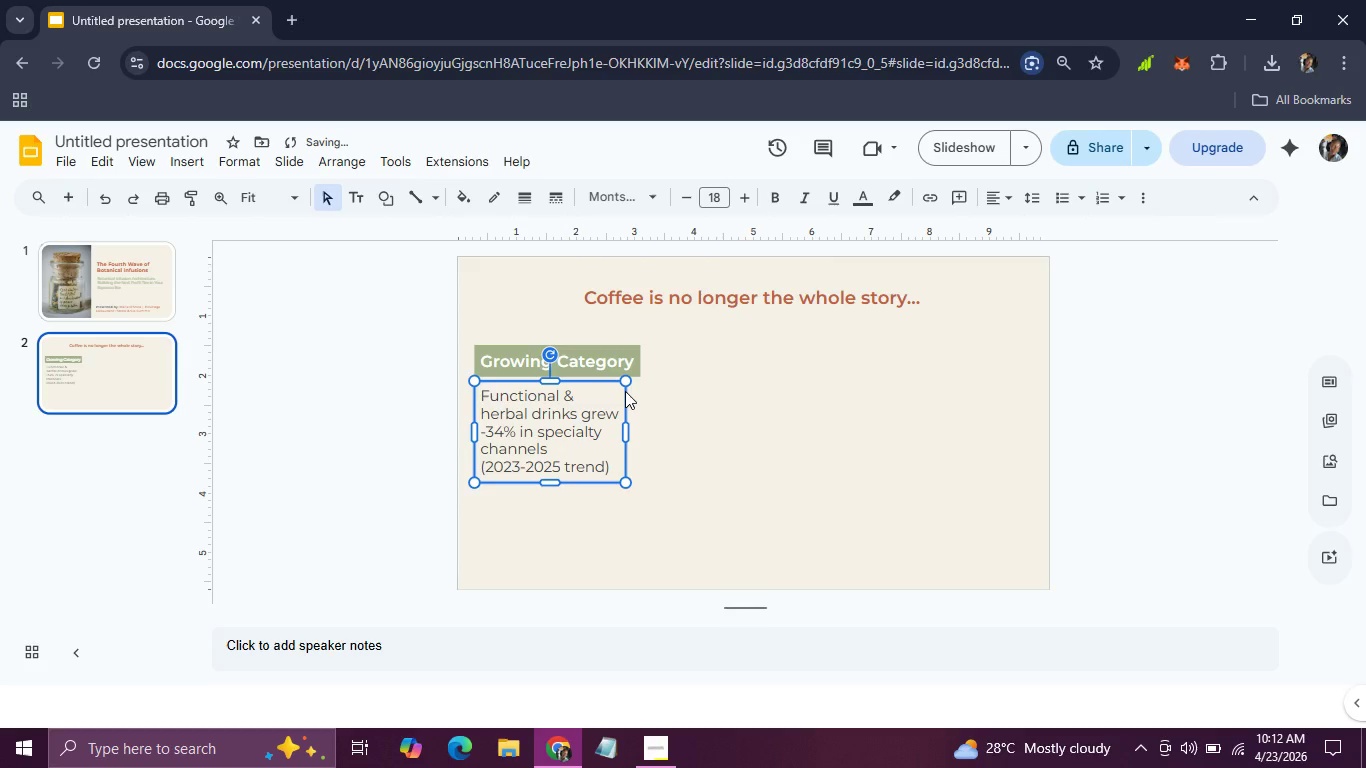 
key(ArrowUp)
 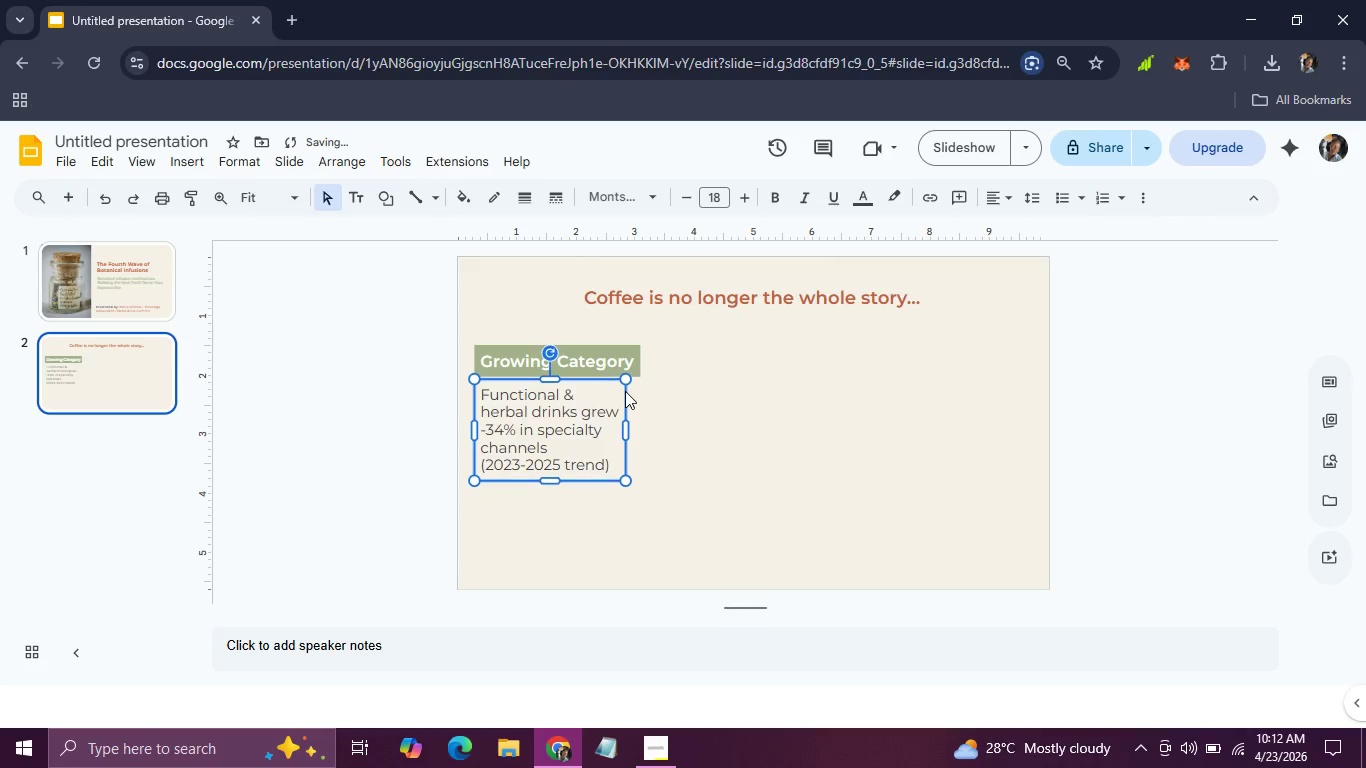 
key(ArrowUp)
 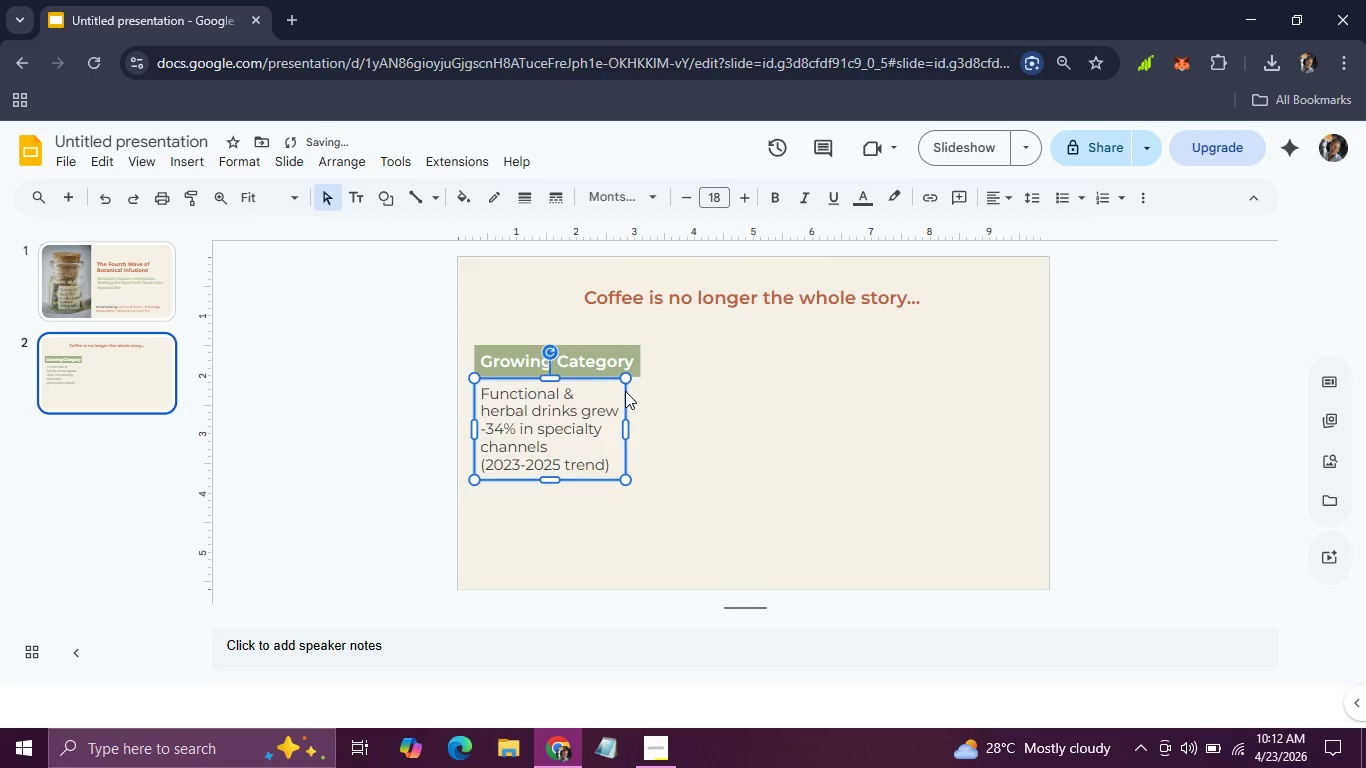 
key(ArrowUp)
 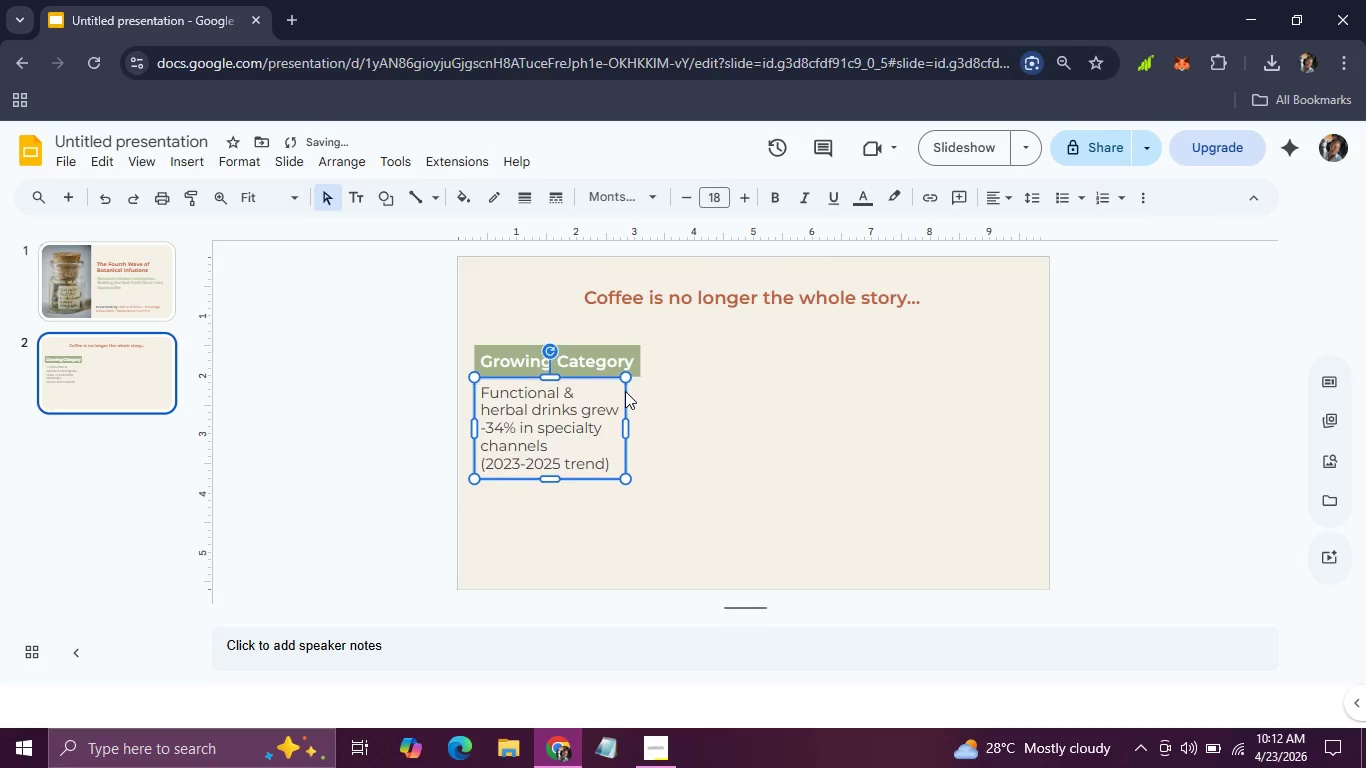 
key(ArrowUp)
 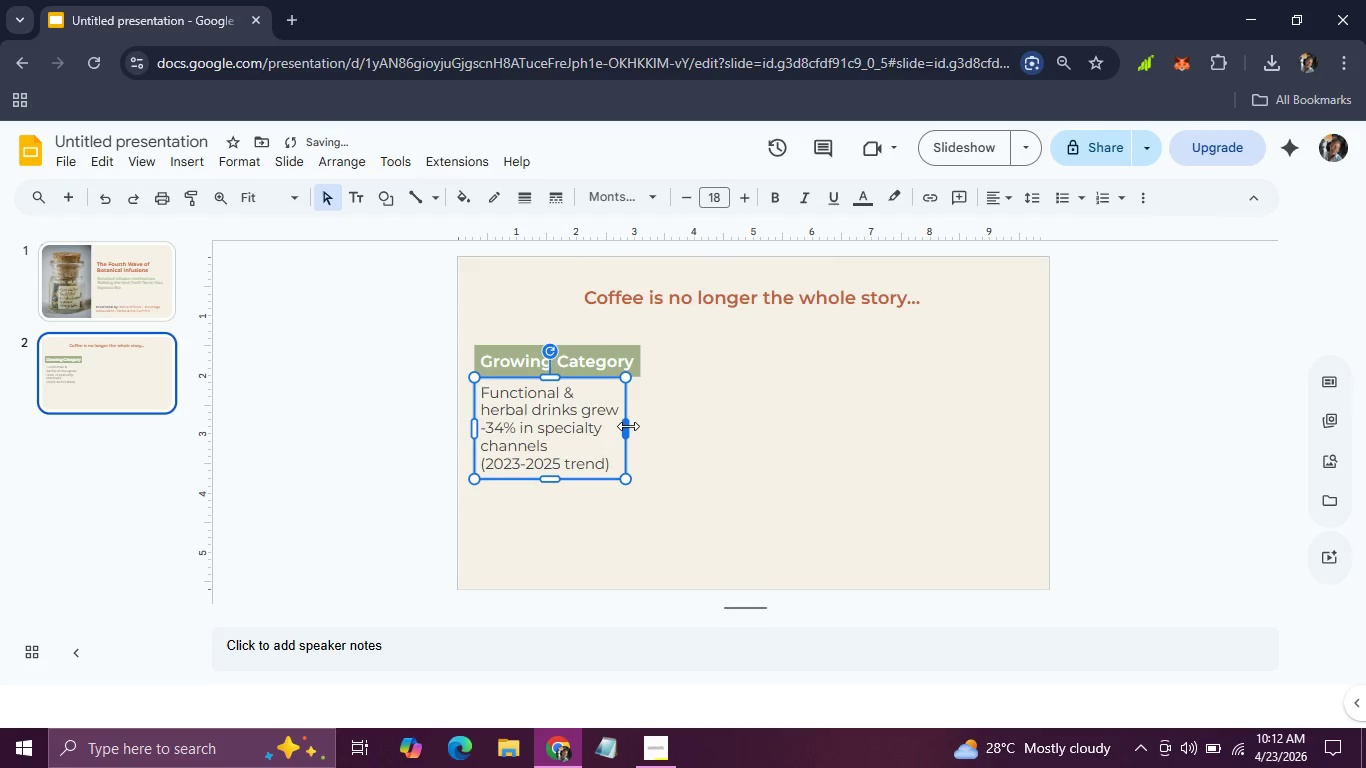 
left_click_drag(start_coordinate=[628, 426], to_coordinate=[638, 426])
 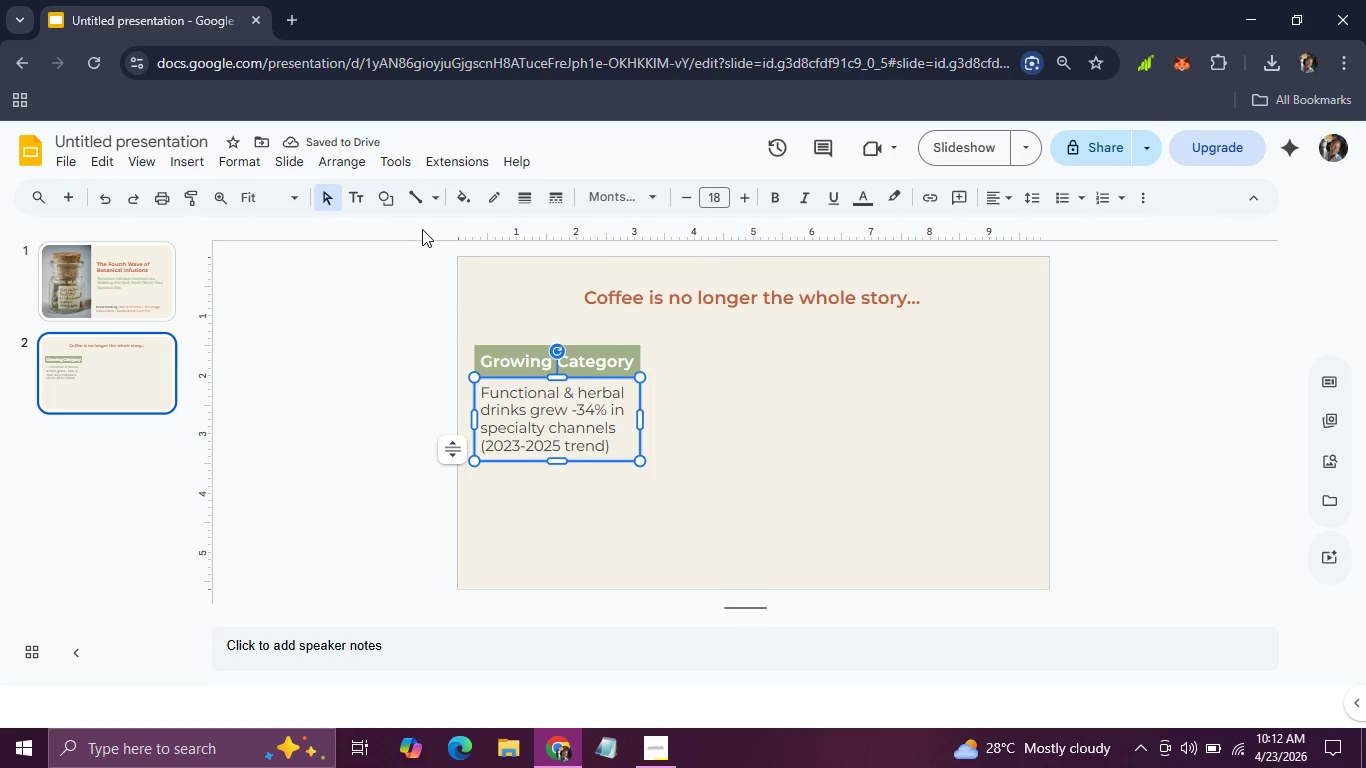 
left_click([497, 207])
 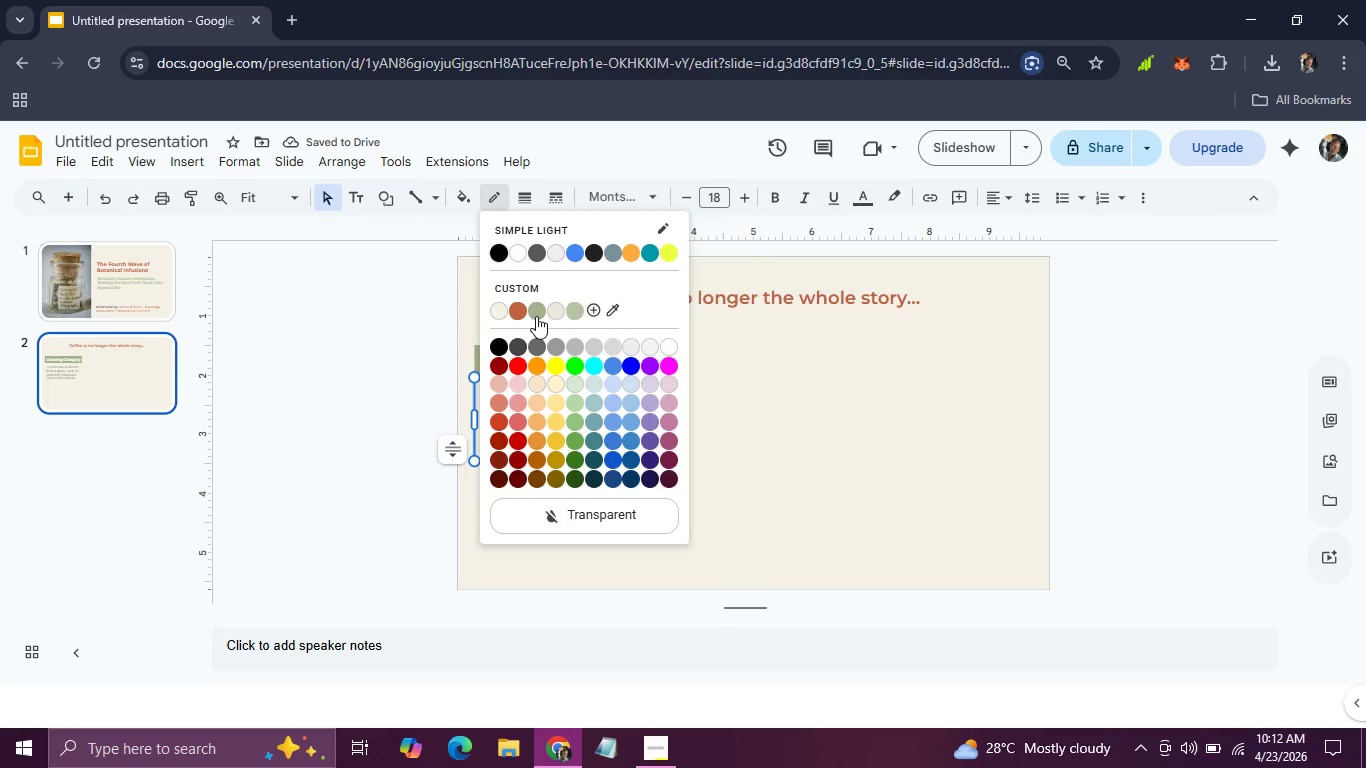 
double_click([536, 315])
 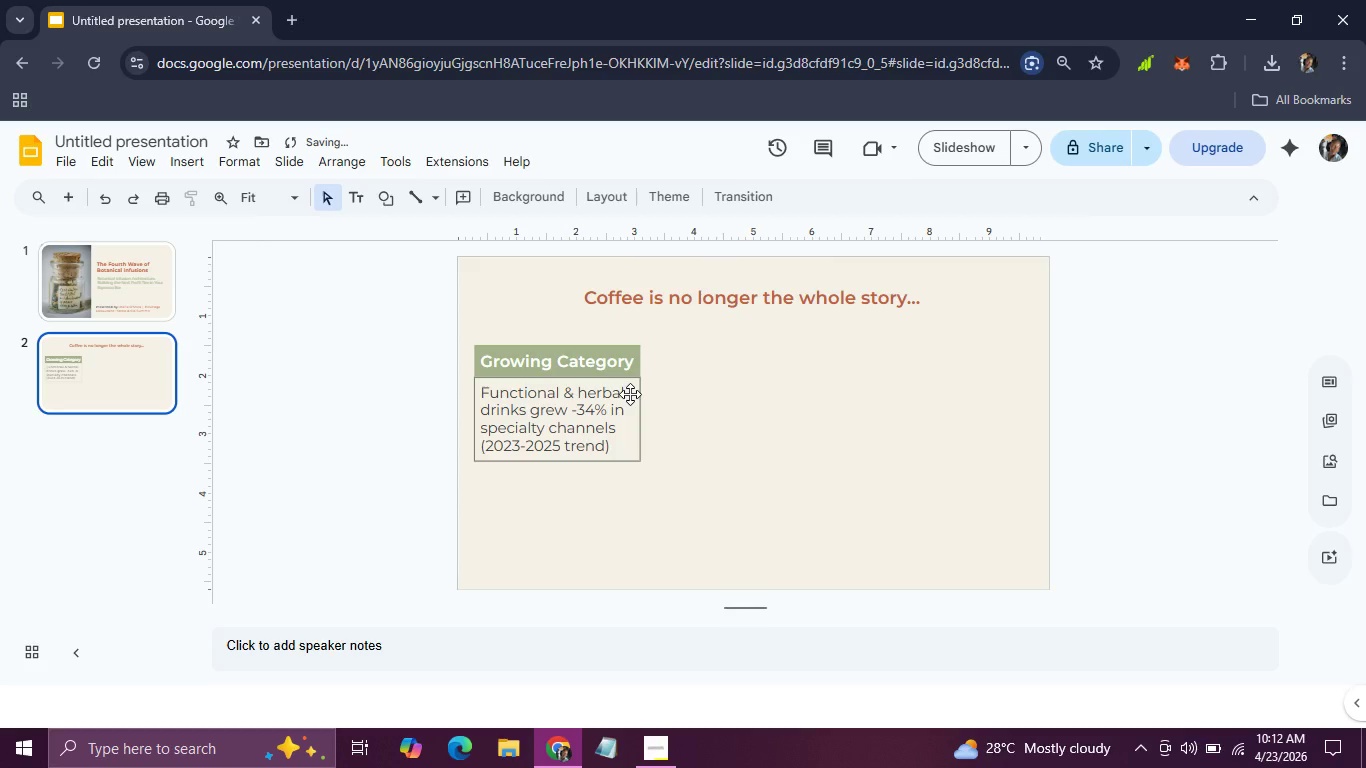 
left_click([630, 394])
 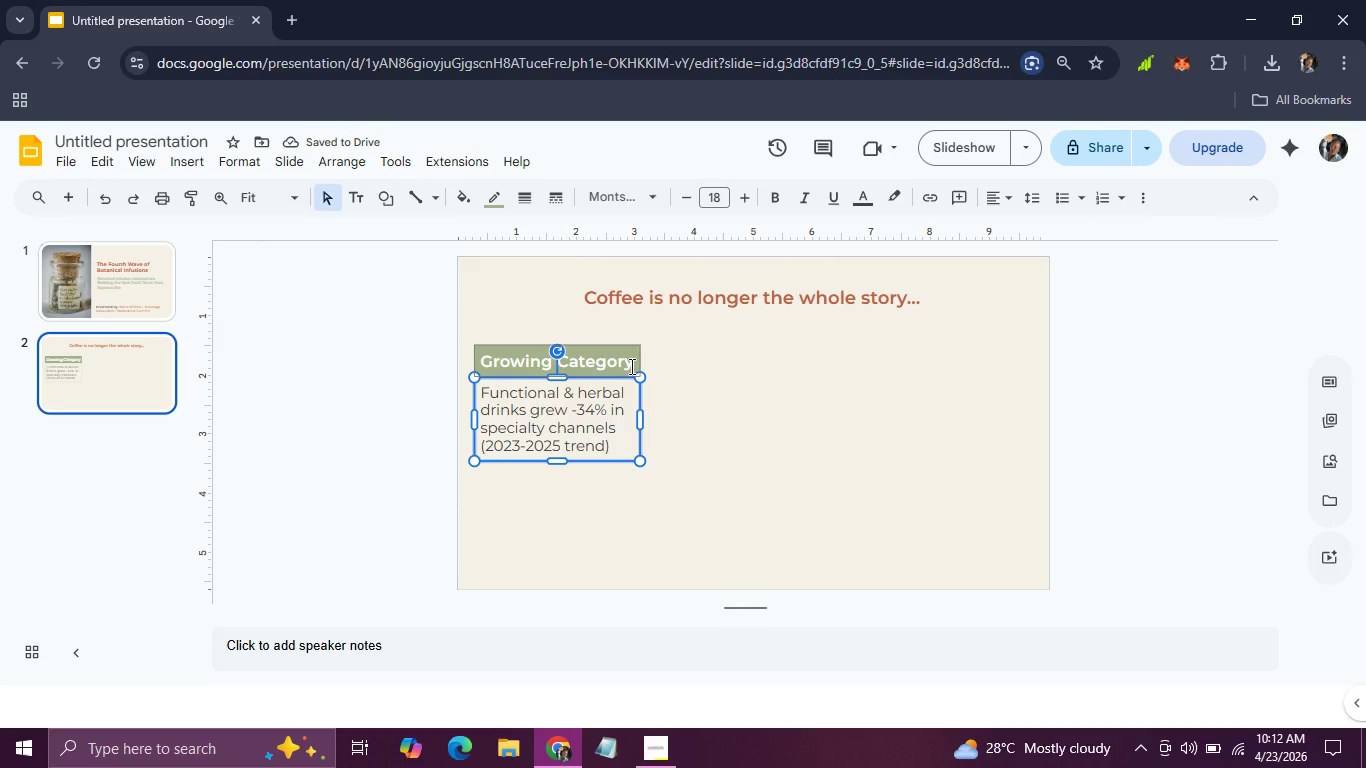 
hold_key(key=ShiftLeft, duration=0.7)
left_click([630, 366])
 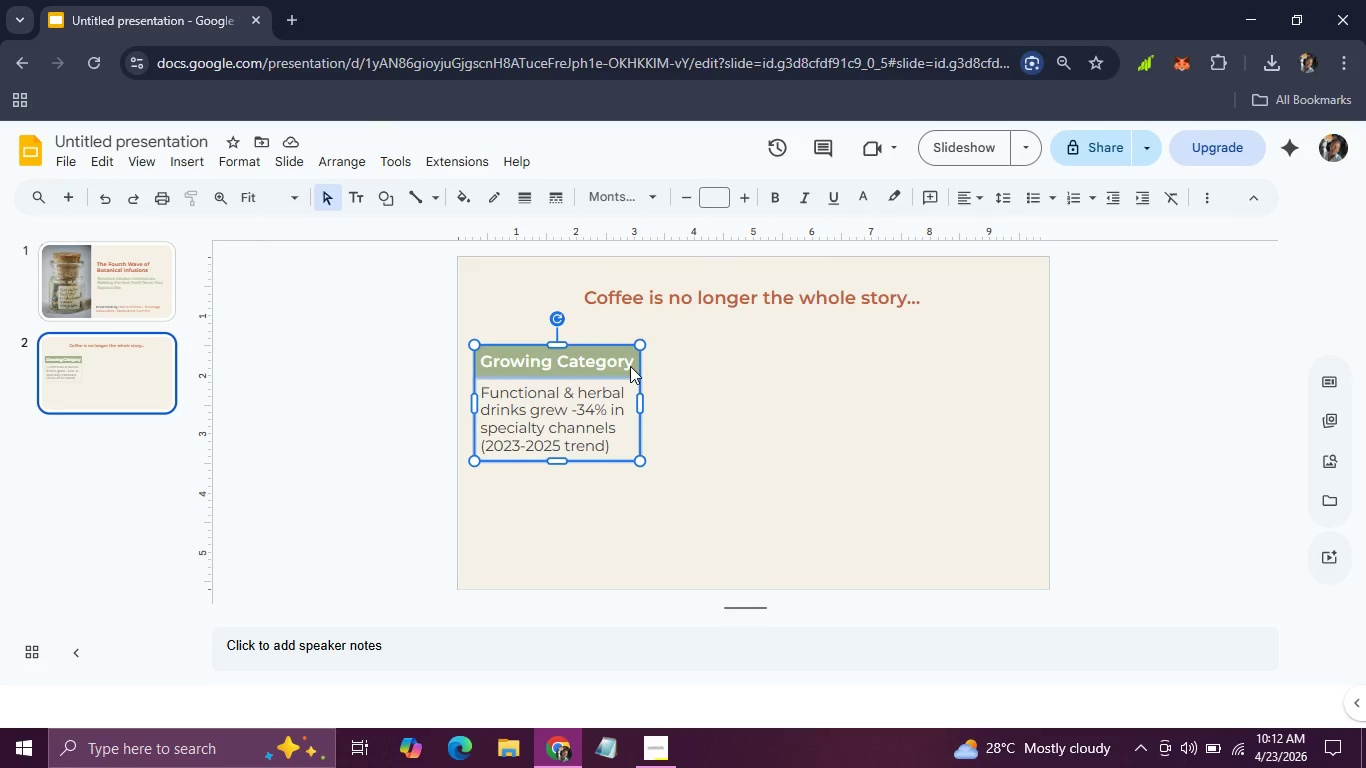 
key(Control+D)
 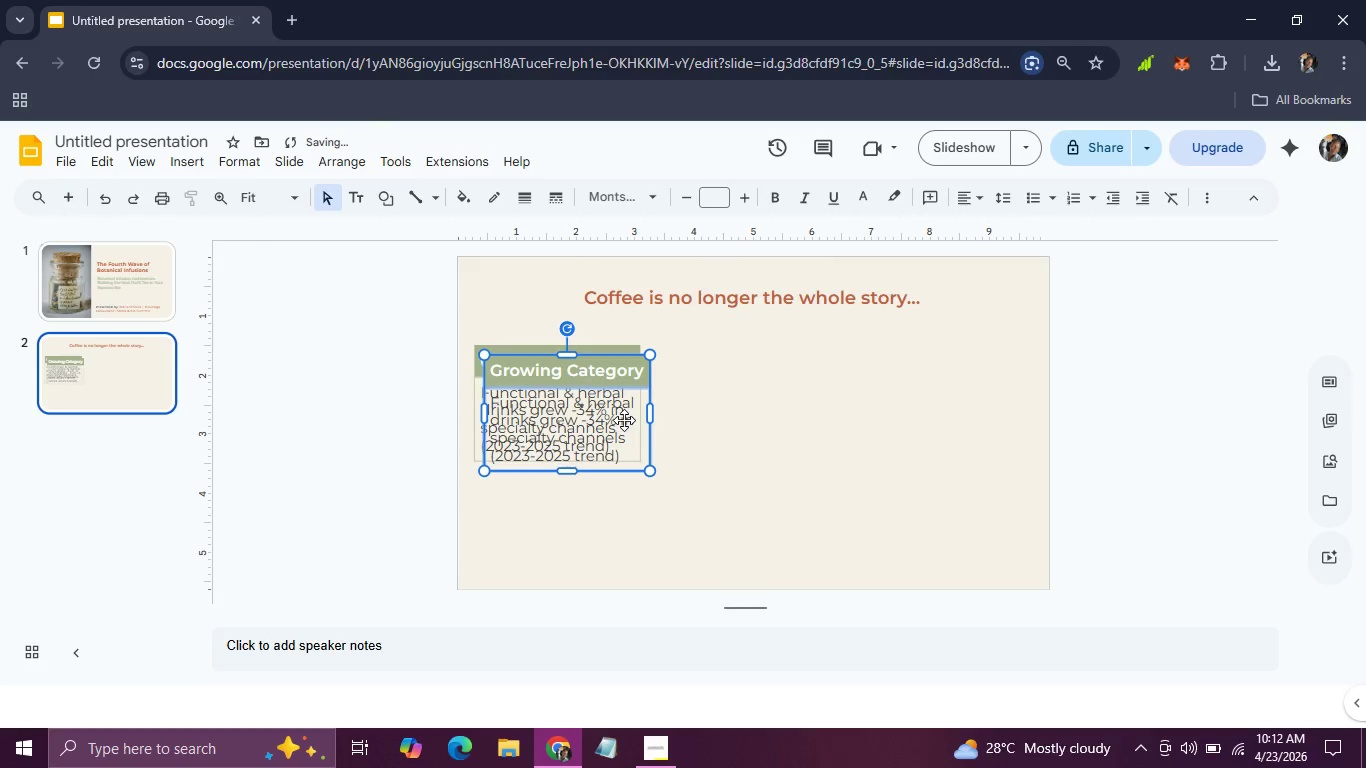 
left_click_drag(start_coordinate=[624, 420], to_coordinate=[794, 412])
 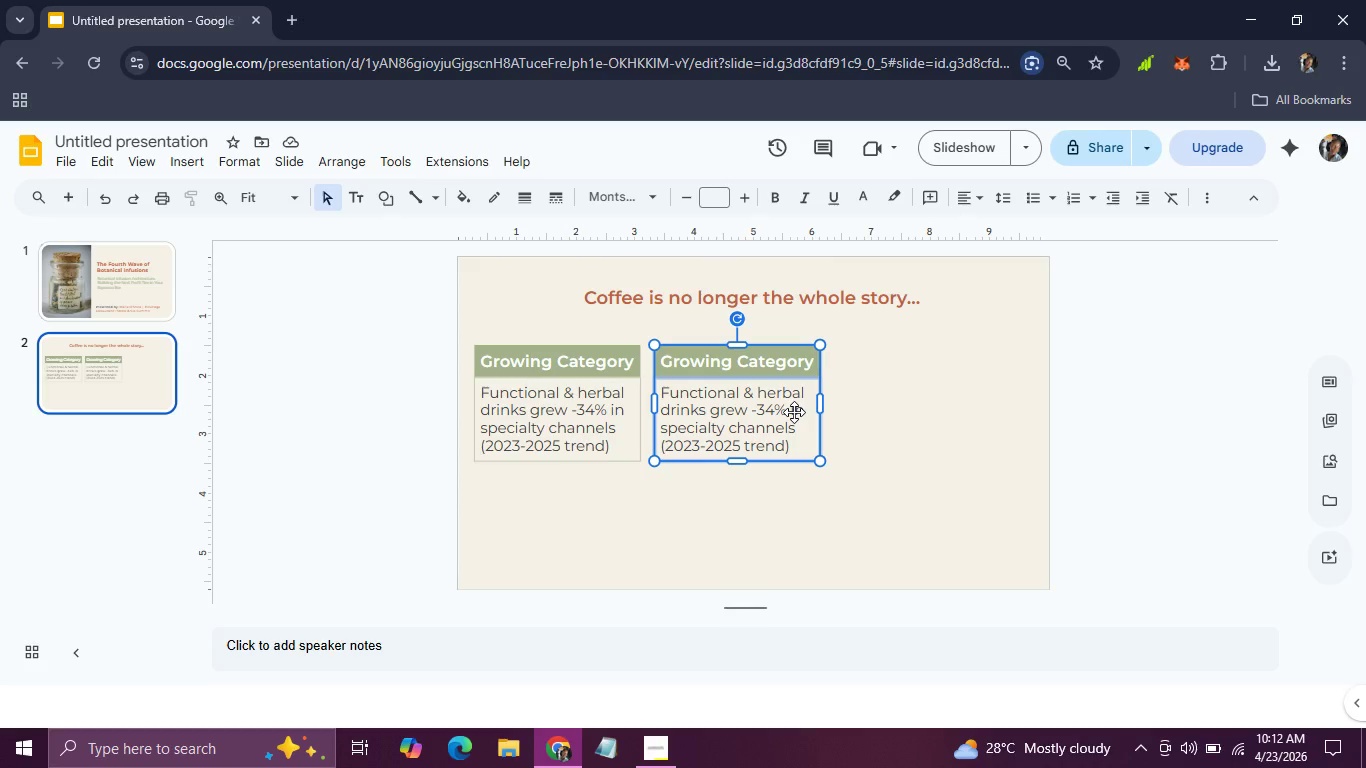 
wait(10.98)
 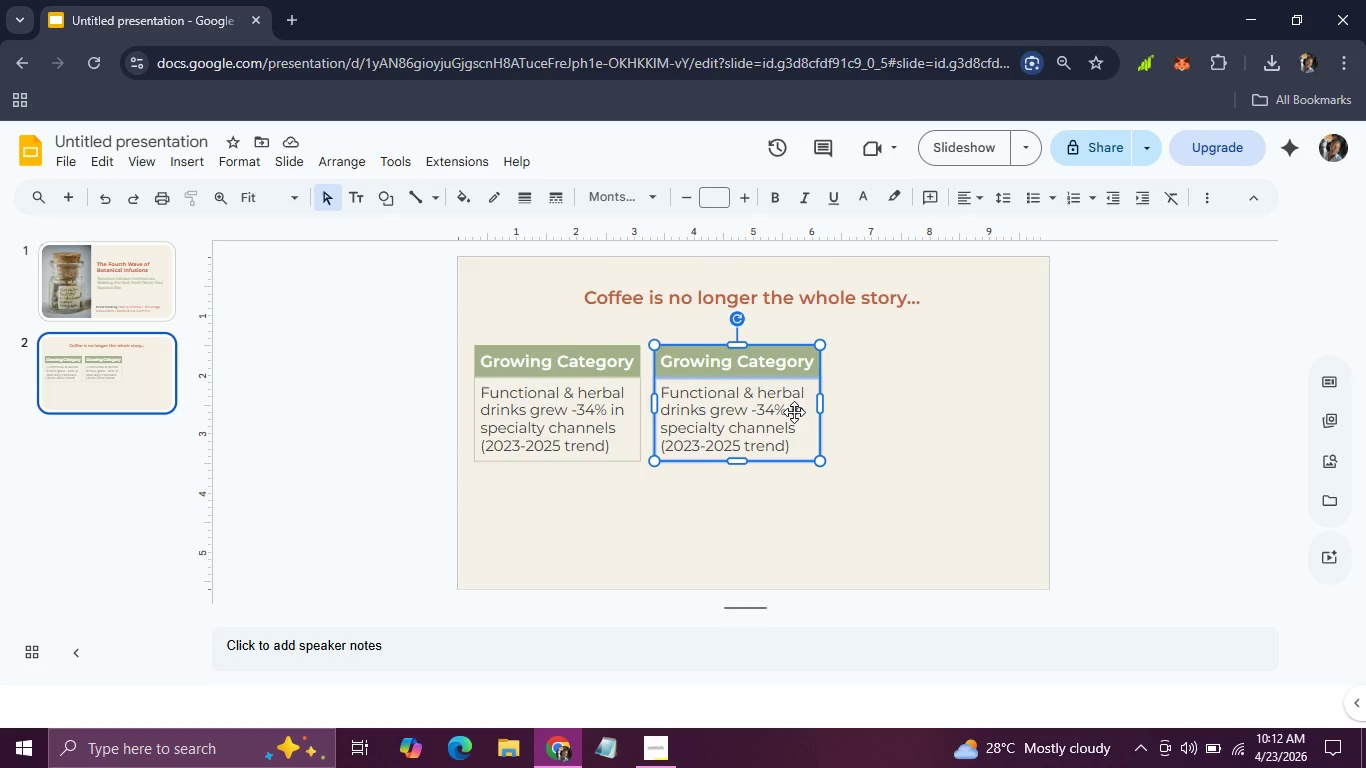 
double_click([755, 364])
 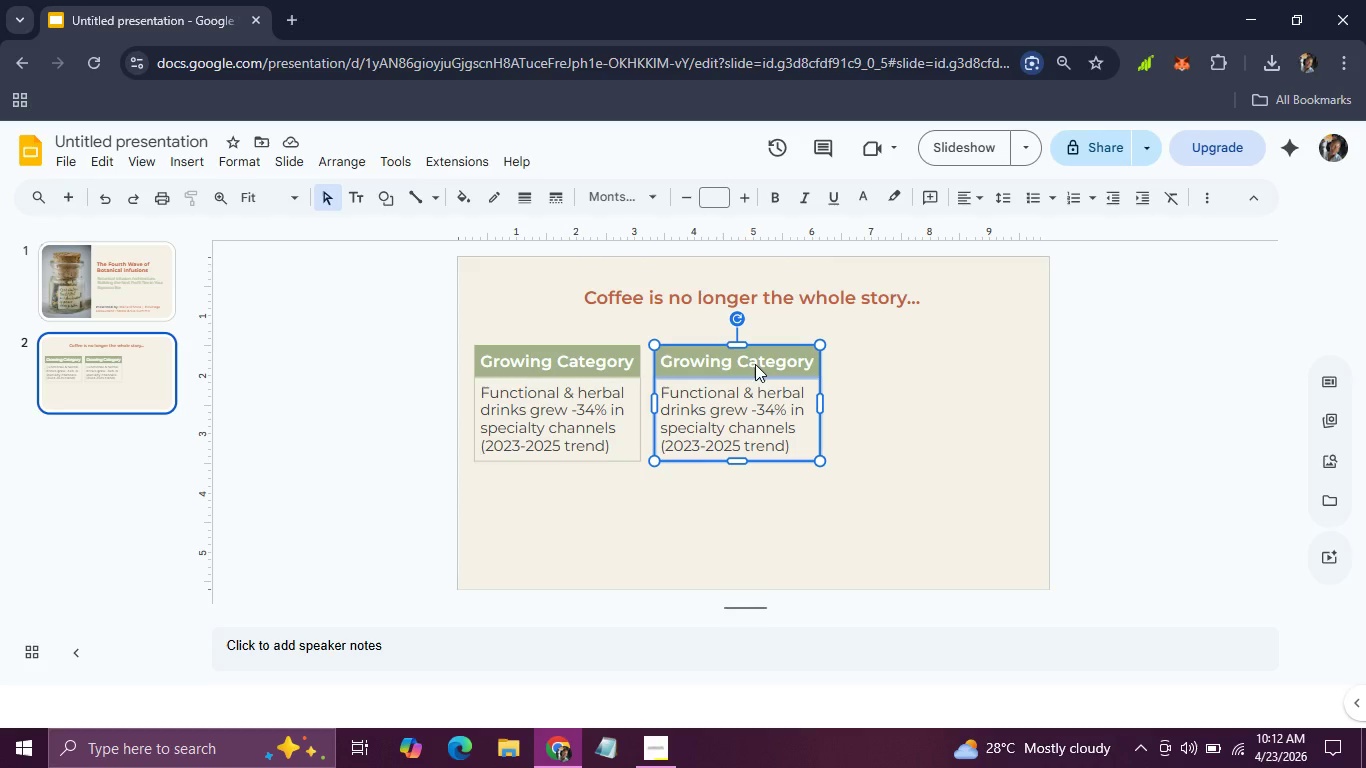 
triple_click([755, 364])
 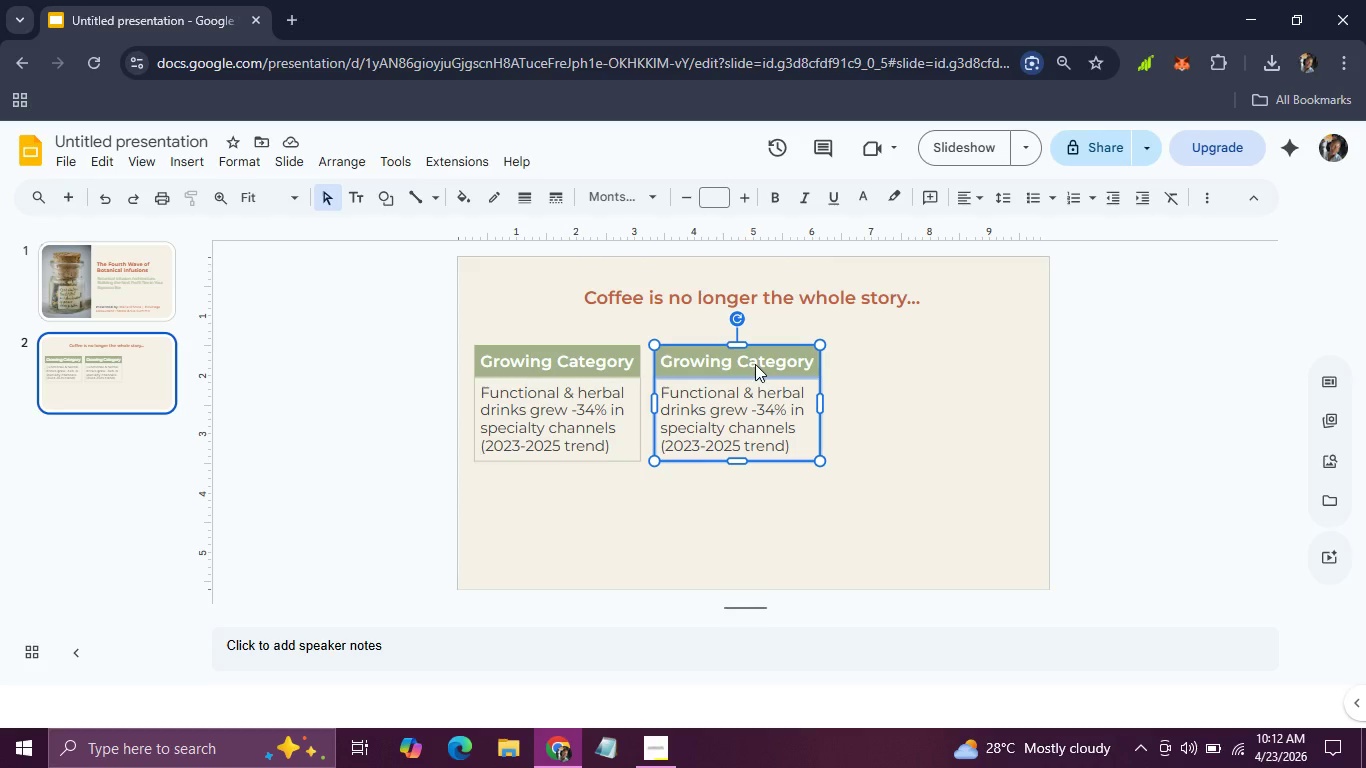 
double_click([755, 364])
 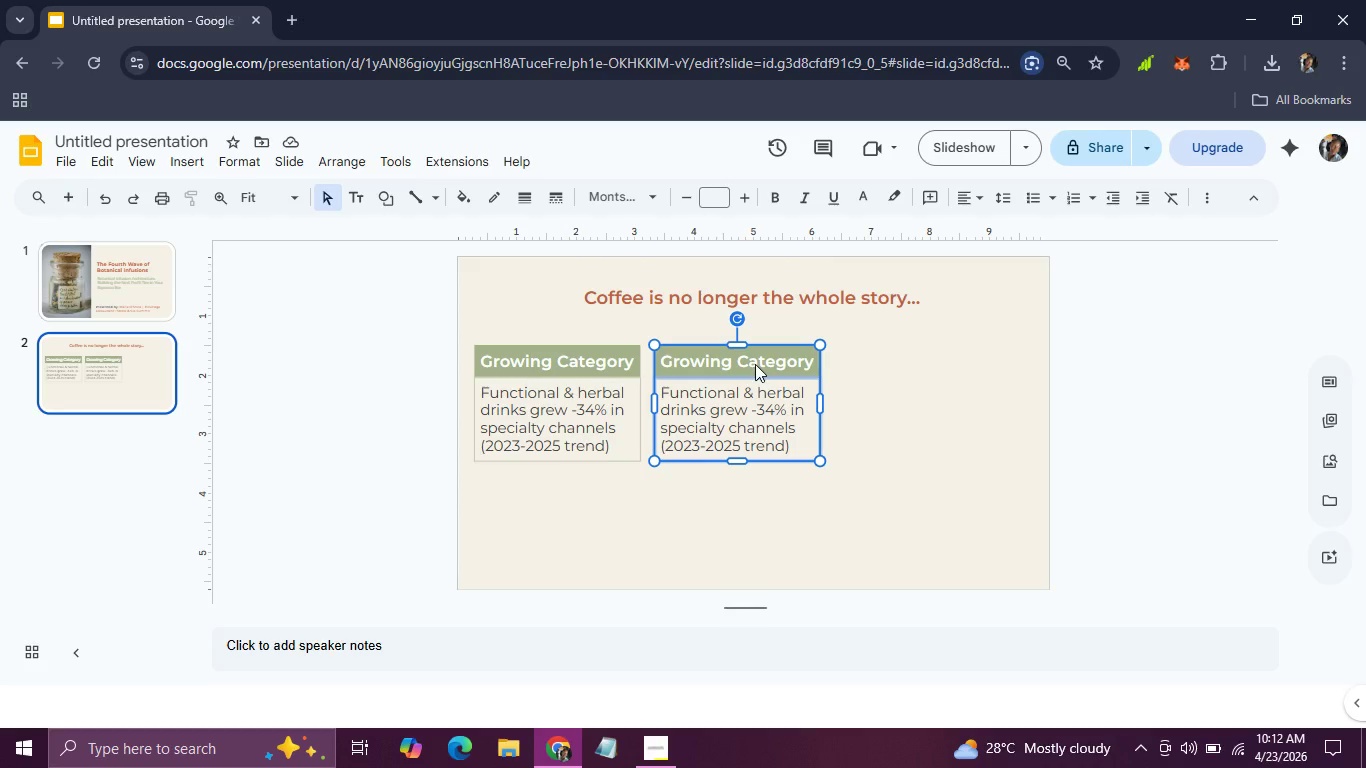 
triple_click([755, 364])
 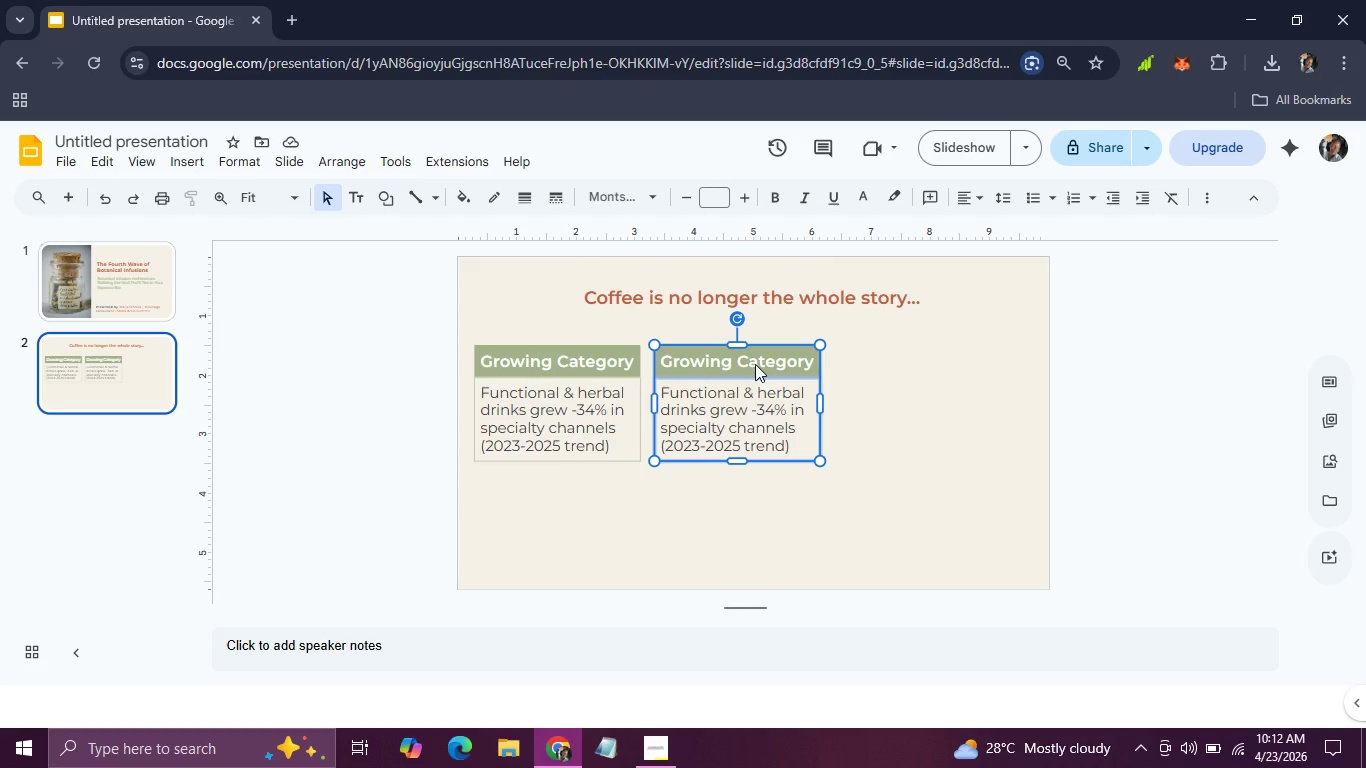 
triple_click([755, 364])
 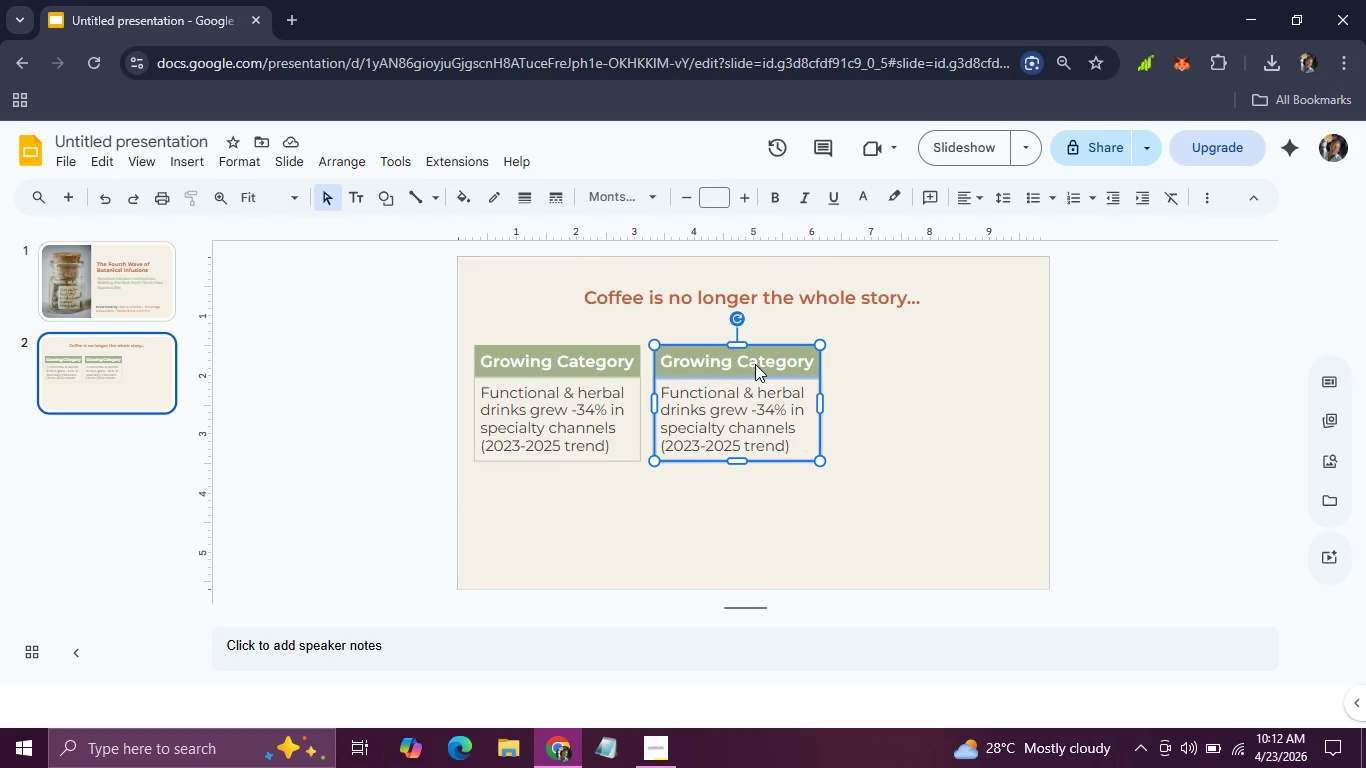 
triple_click([755, 364])
 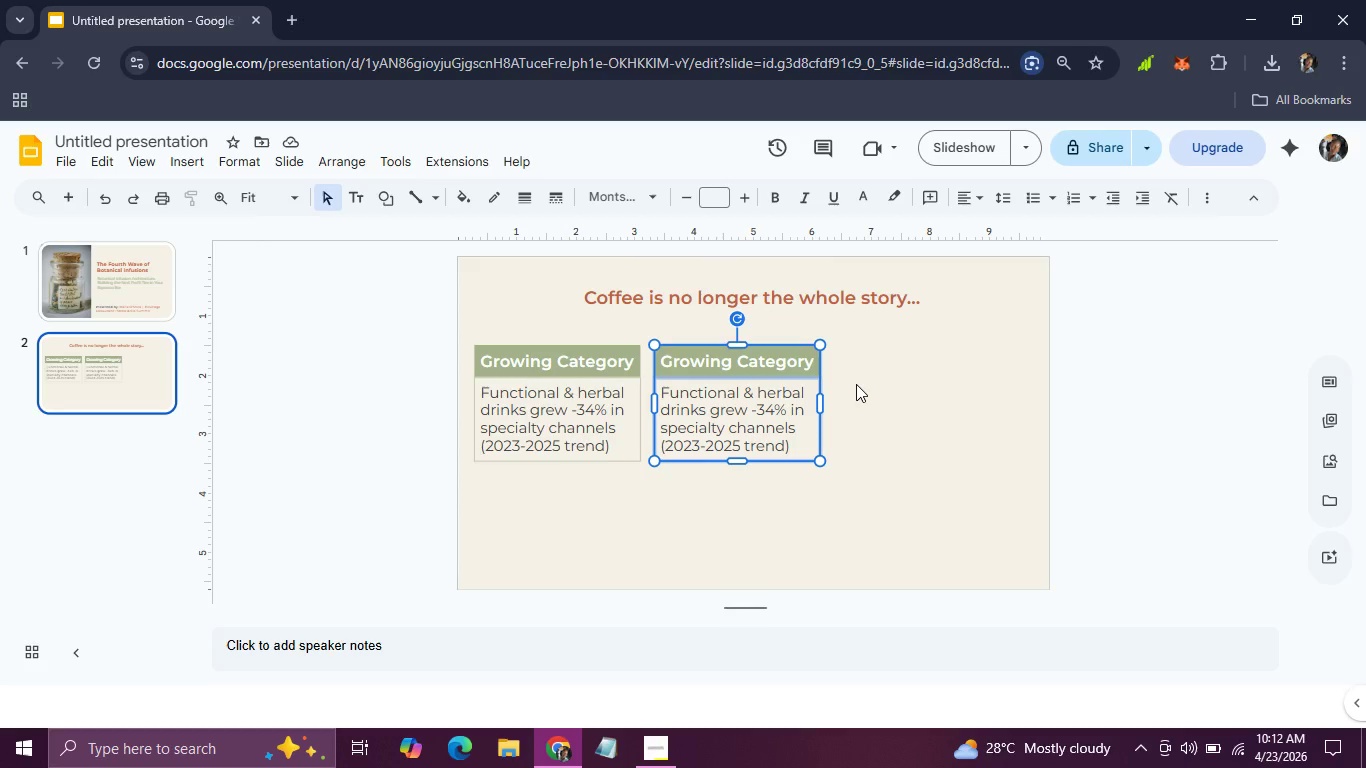 
left_click([856, 384])
 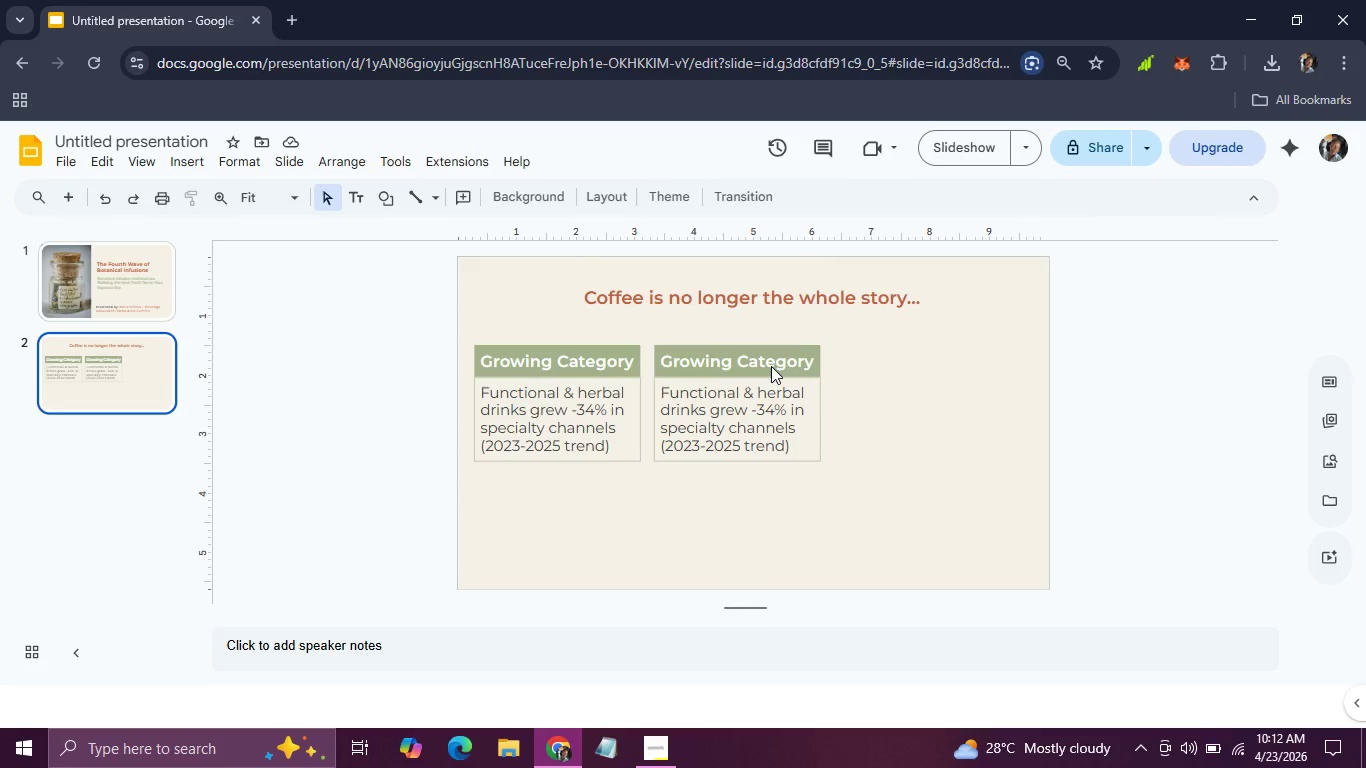 
double_click([771, 366])
 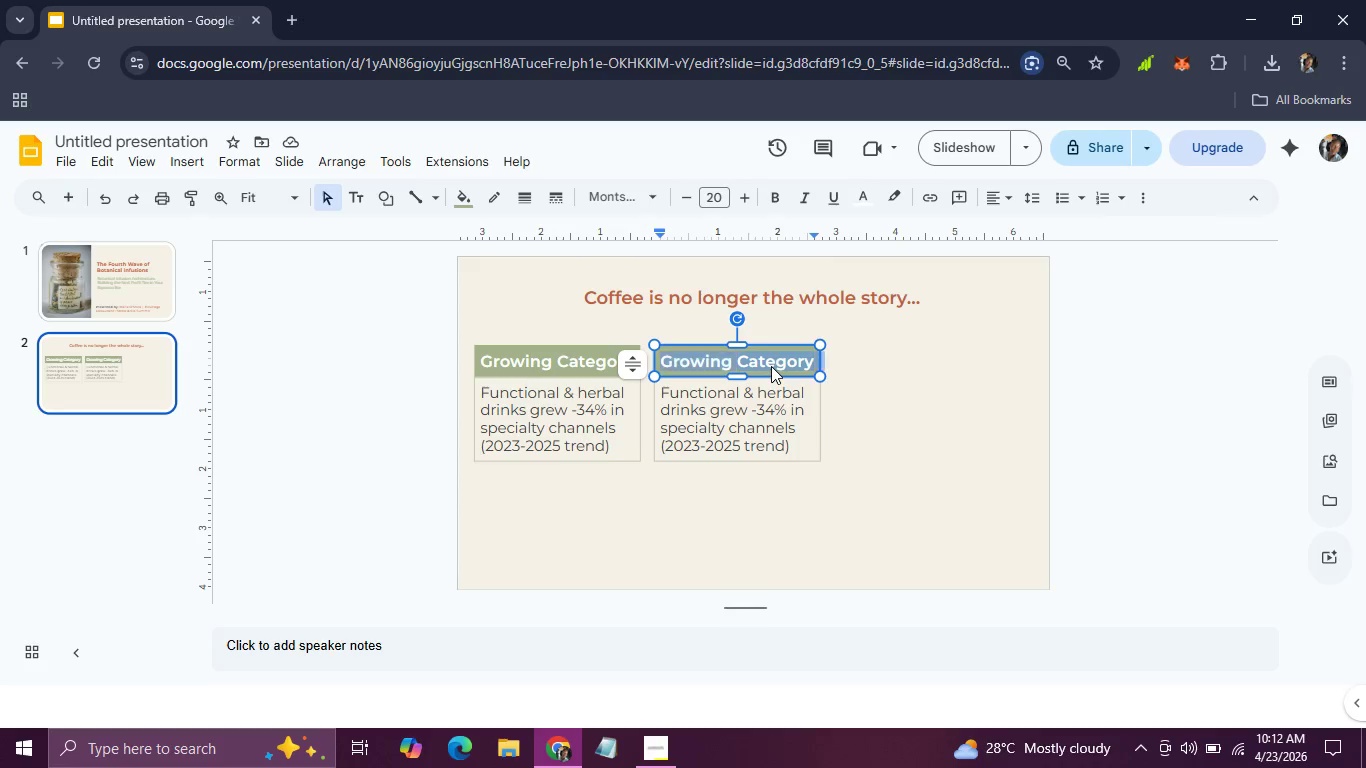 
triple_click([771, 366])
 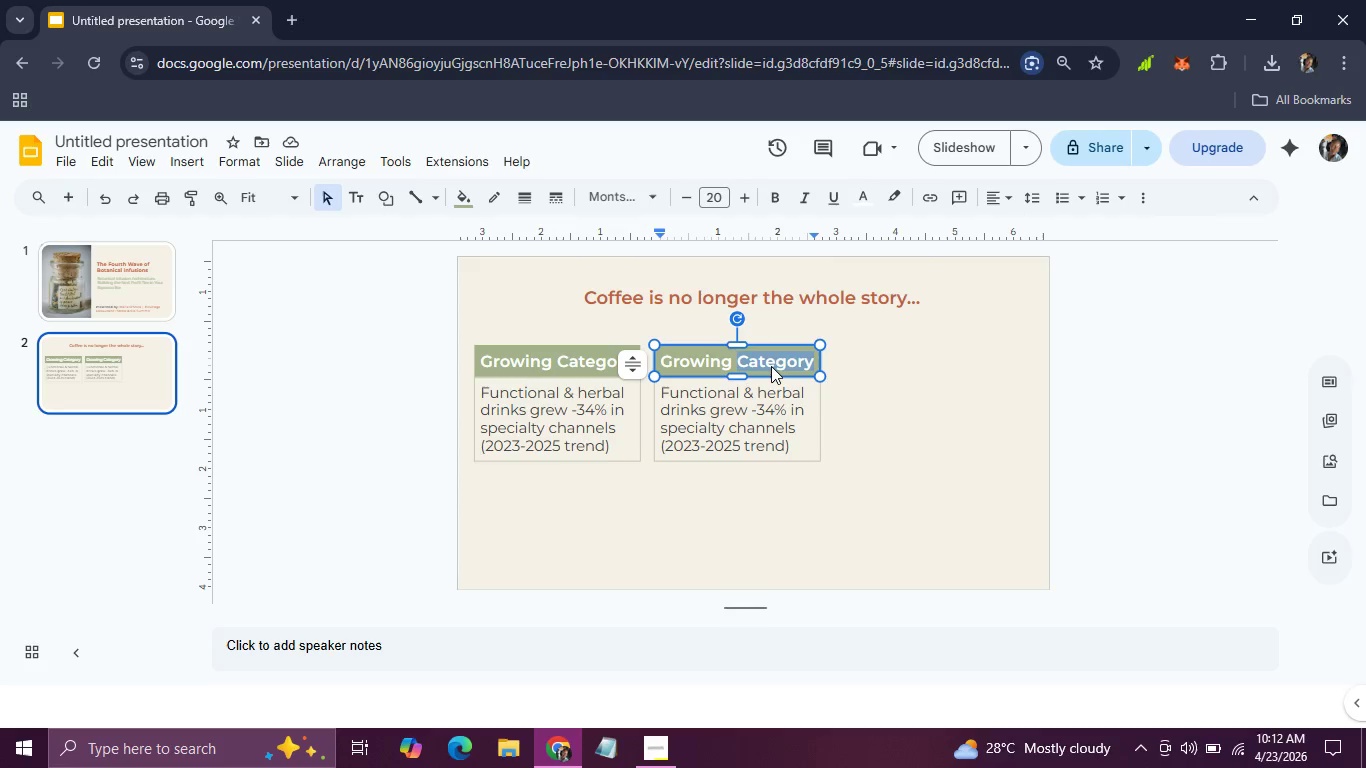 
triple_click([771, 366])
 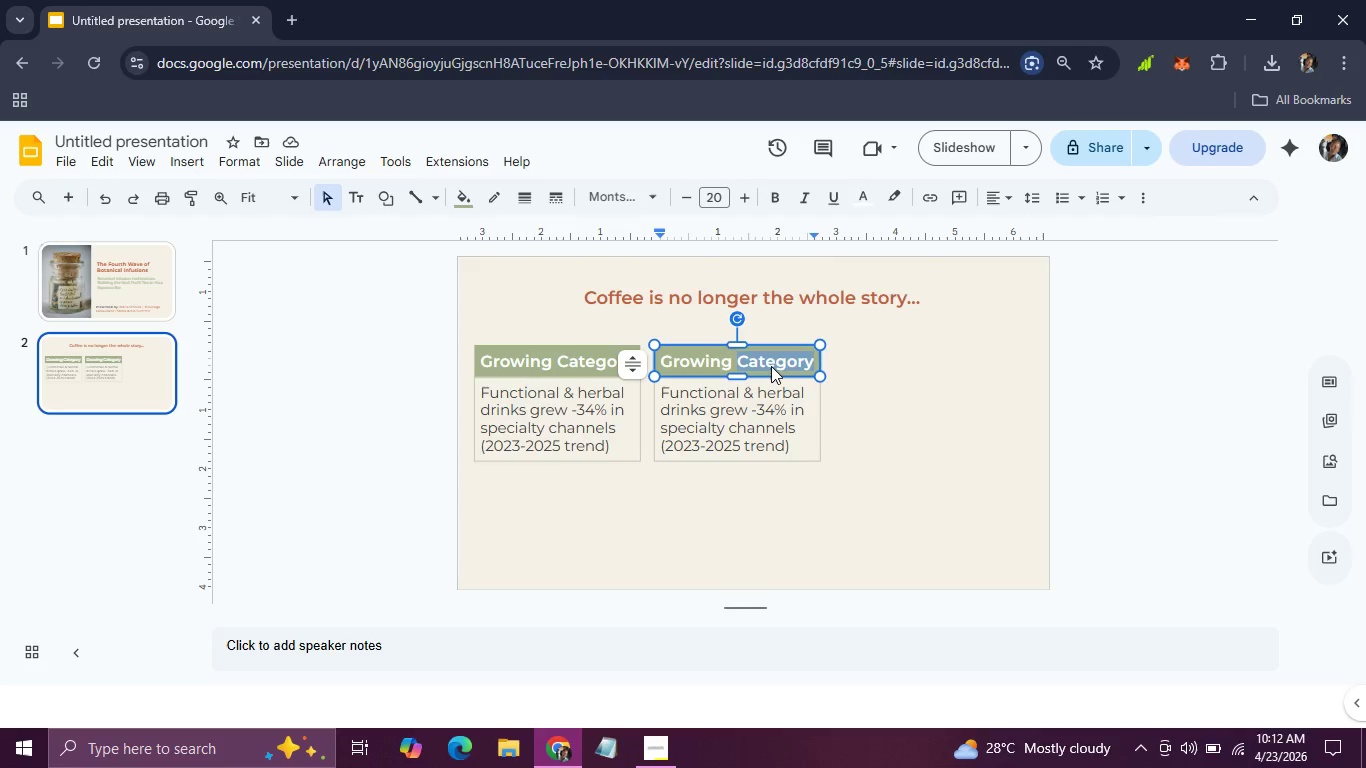 
double_click([771, 366])
 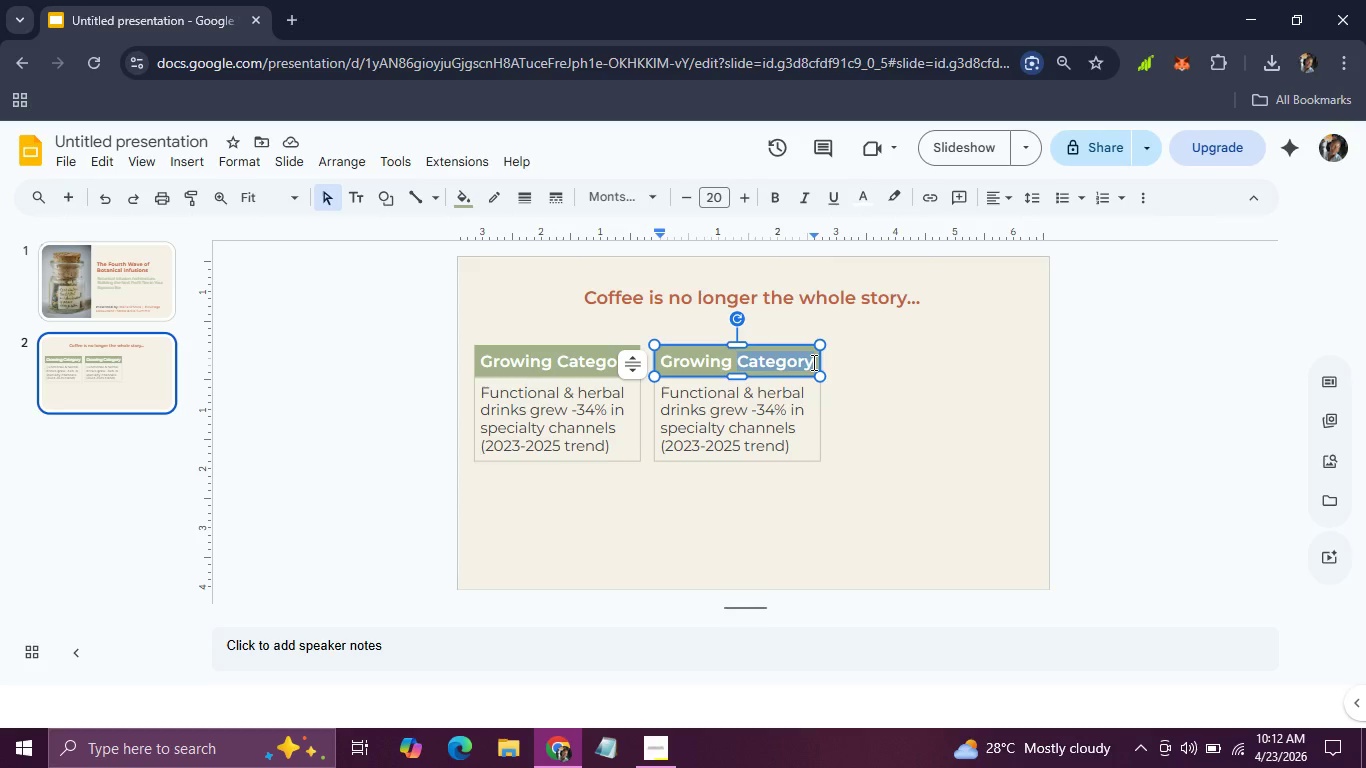 
left_click([812, 363])
 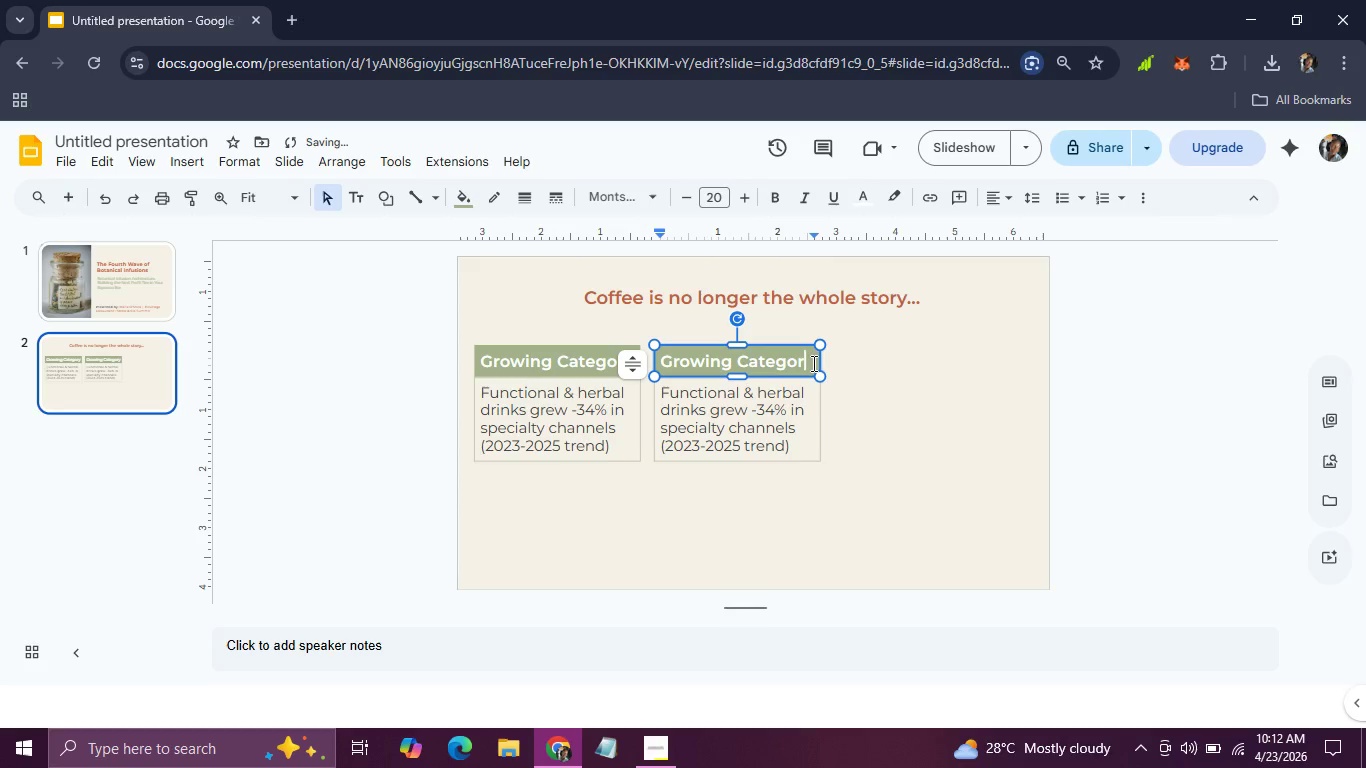 
hold_key(key=Backspace, duration=1.36)
 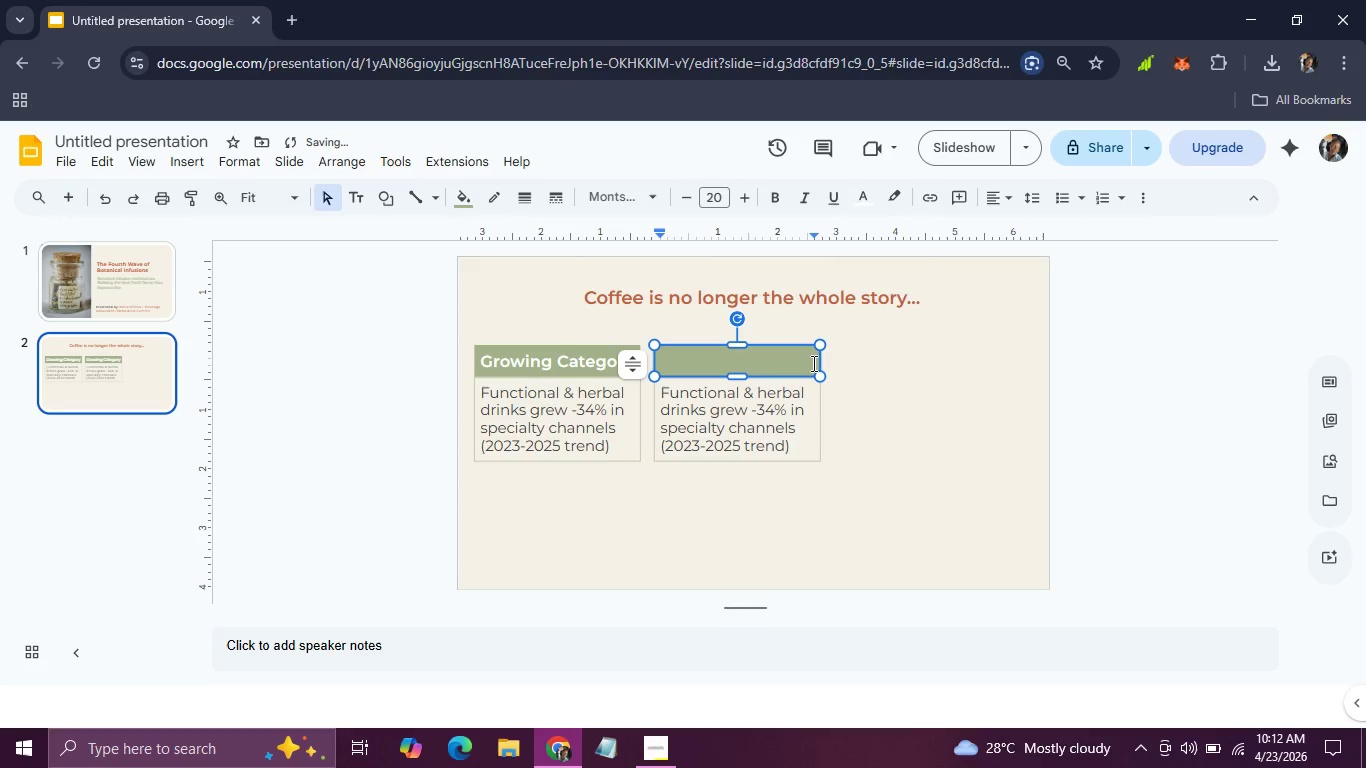 
type(Guest Curiosity)
 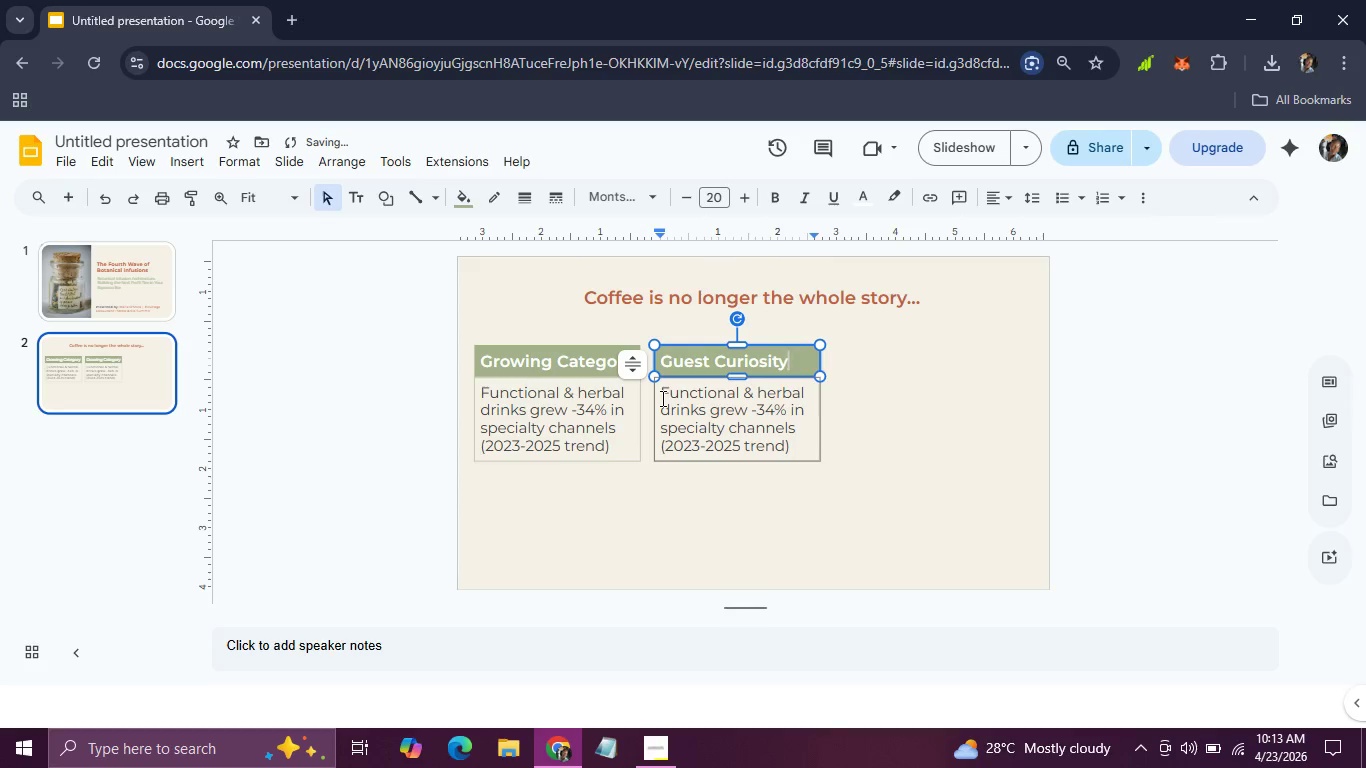 
left_click_drag(start_coordinate=[661, 398], to_coordinate=[790, 445])
 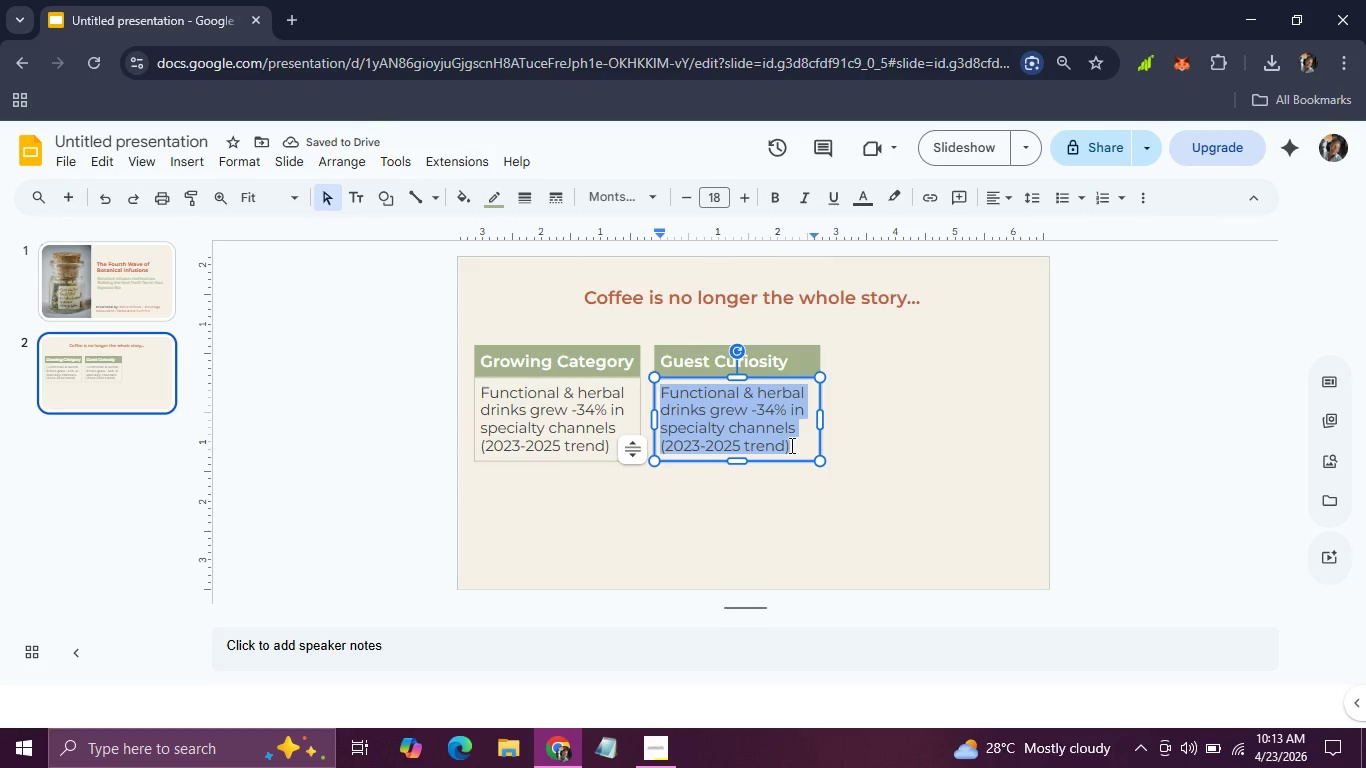 
type(35% of guests say they choose venues for innovative b)
key(Backspace)
type(non-coffer)
key(Backspace)
key(Backspace)
key(Backspace)
type(fee offerings.)
 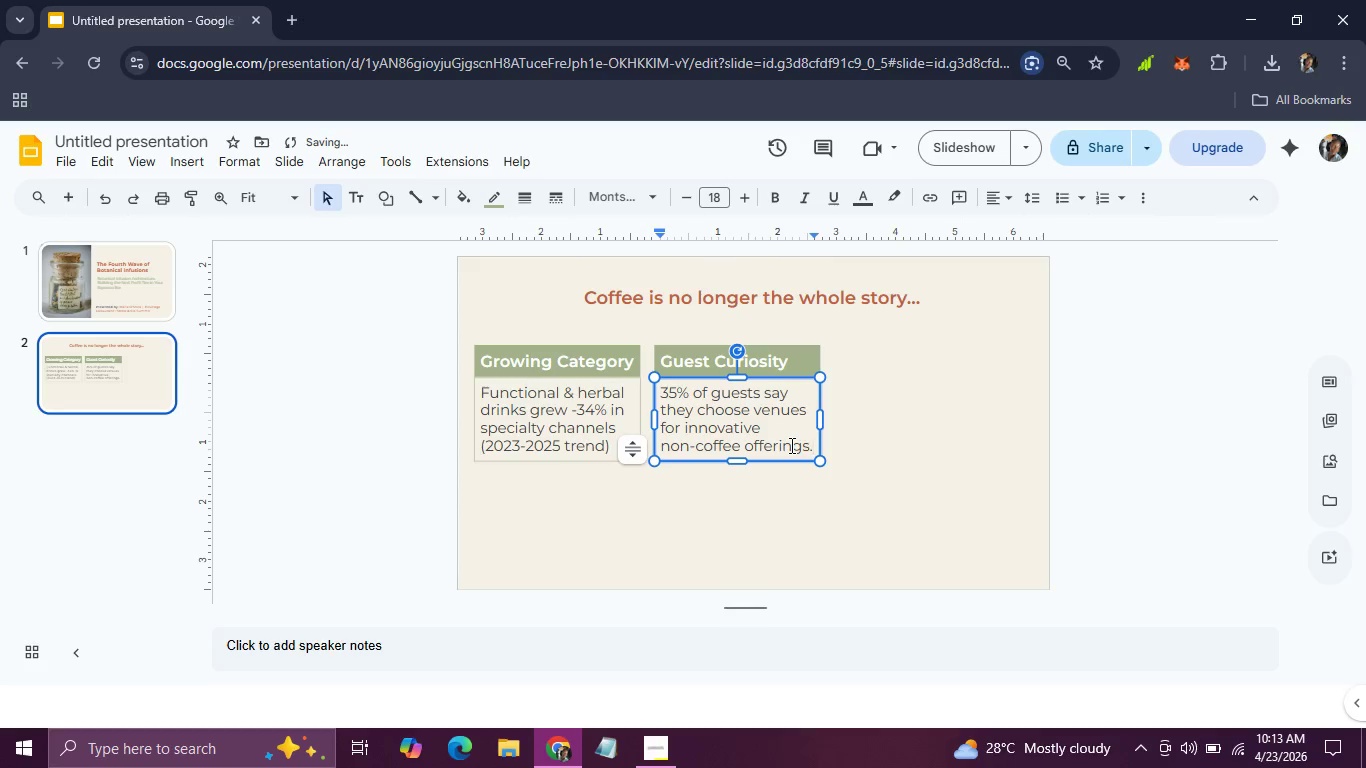 
left_click([611, 449])
 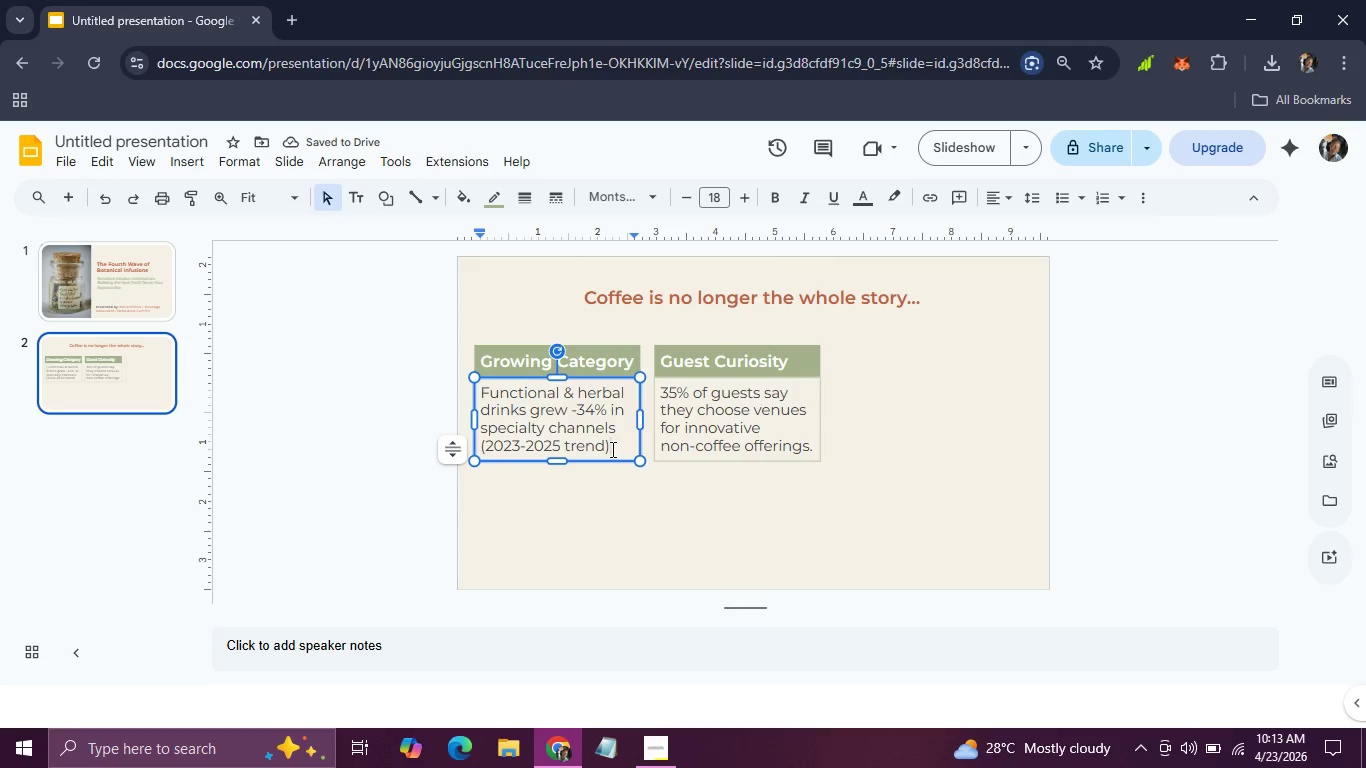 
key(Period)
 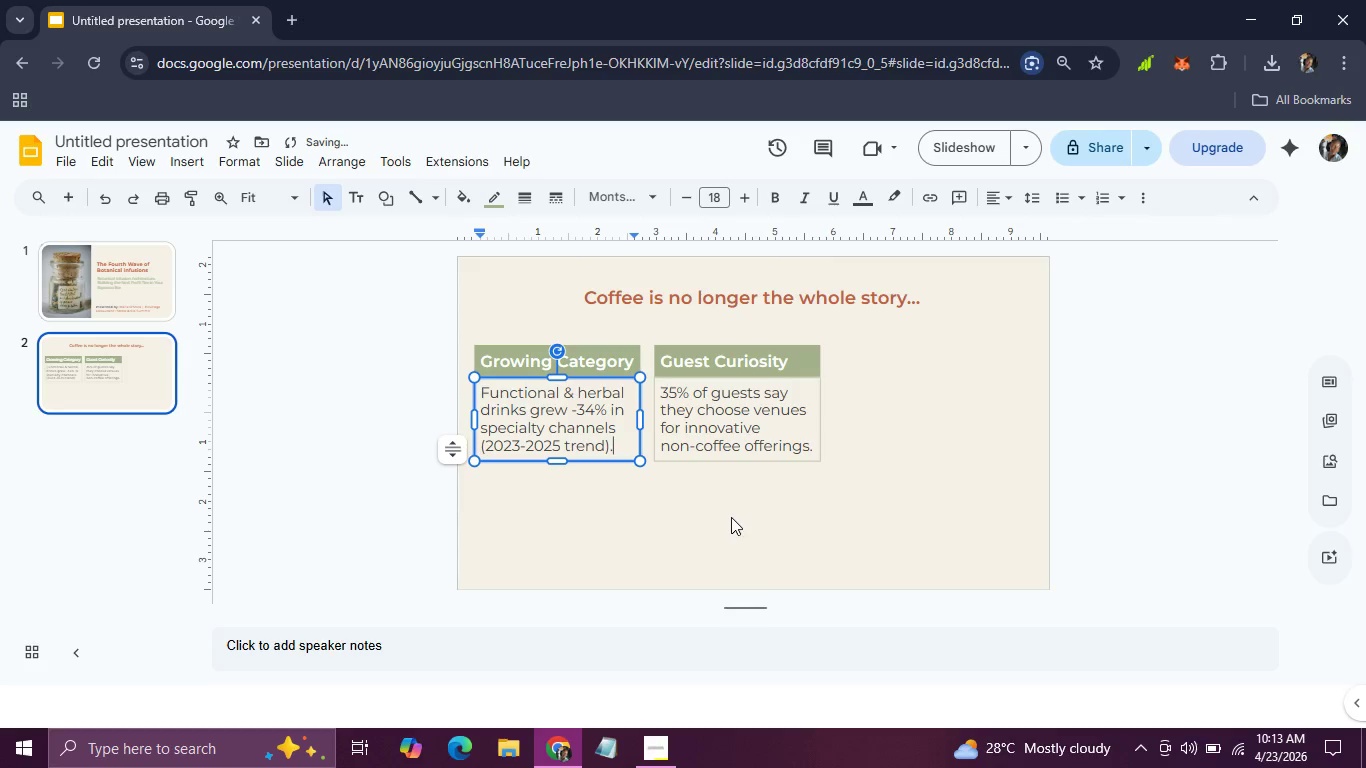 
left_click([731, 517])
 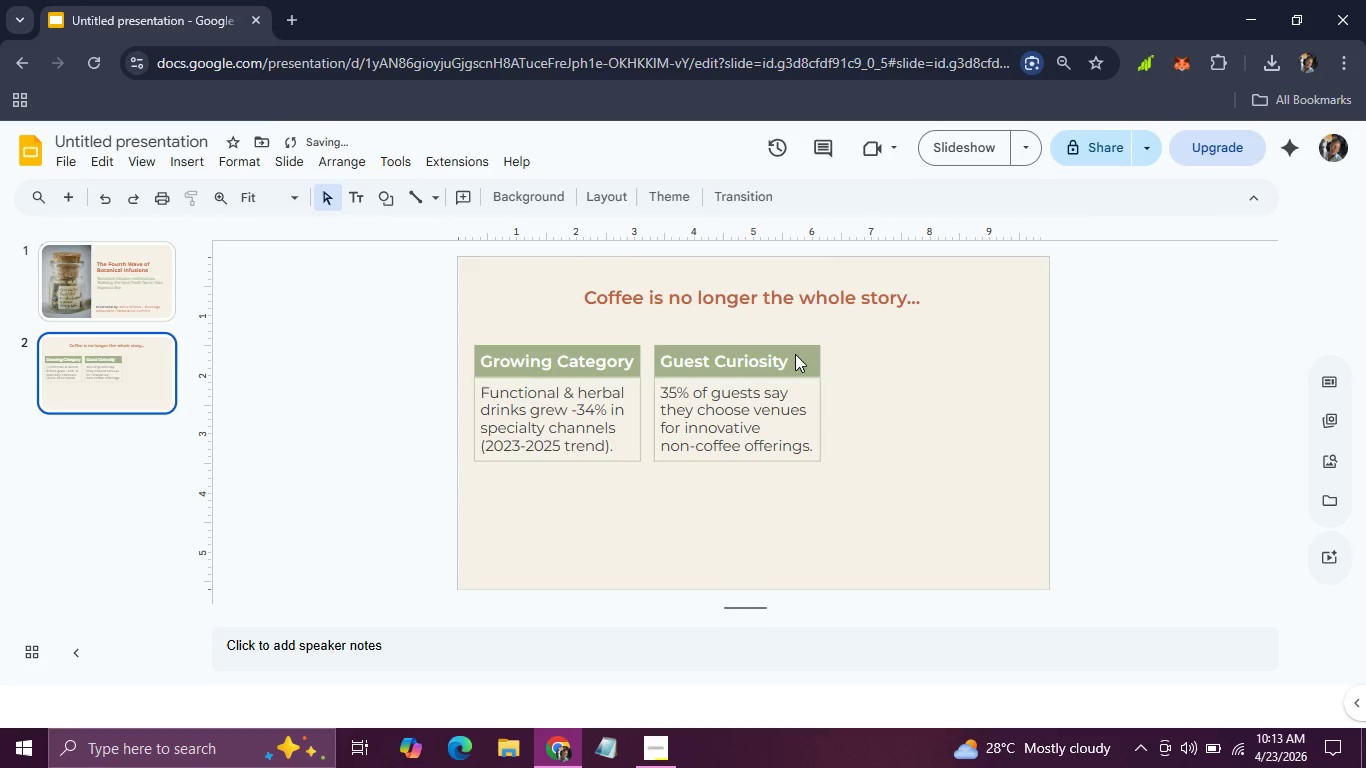 
left_click([795, 354])
 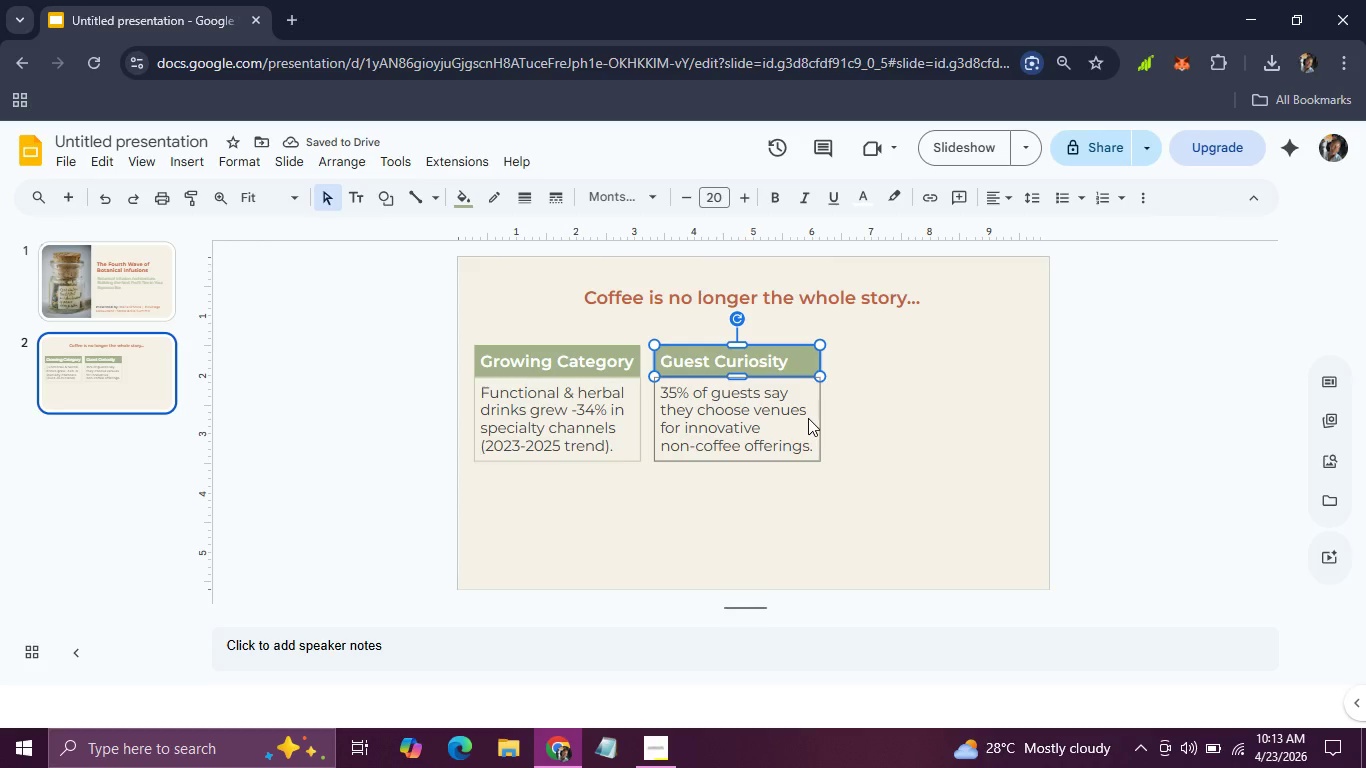 
hold_key(key=ShiftLeft, duration=0.64)
left_click([808, 419])
 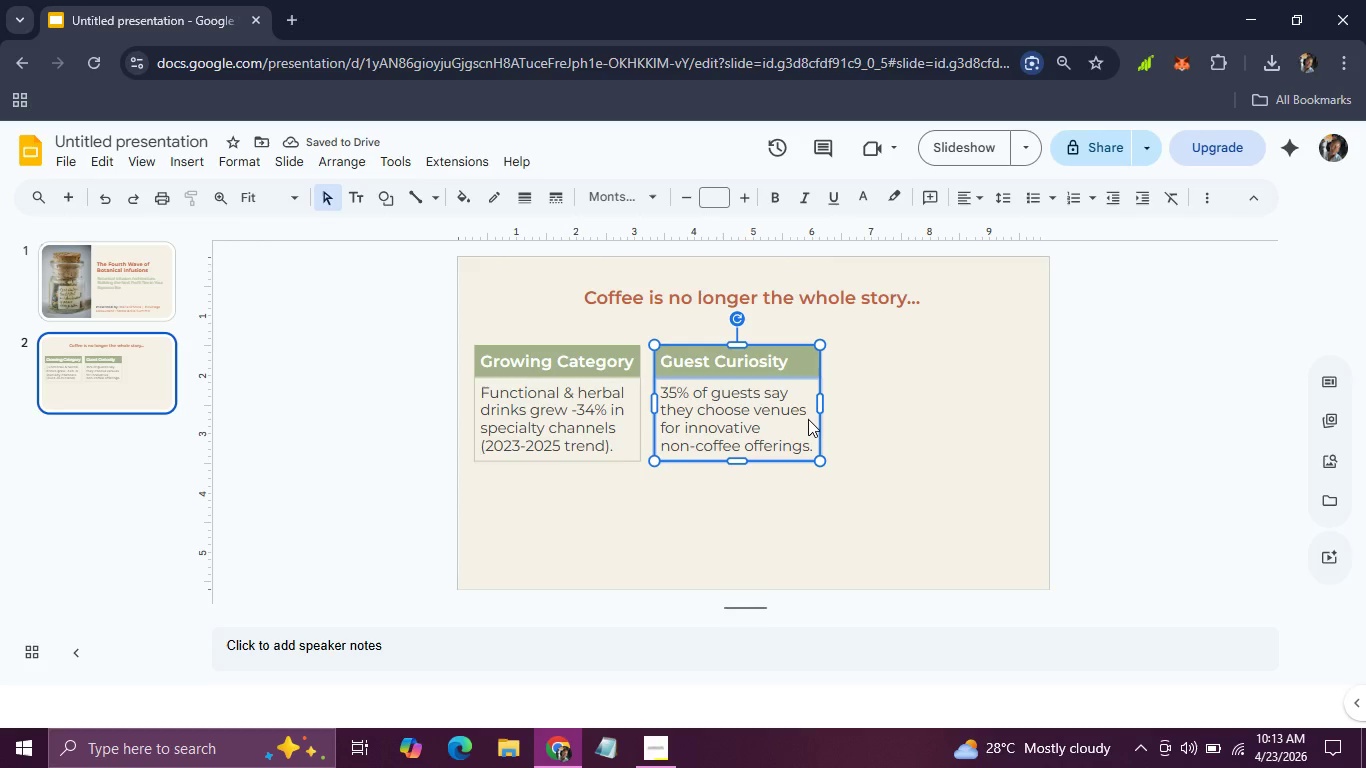 
key(Control+D)
 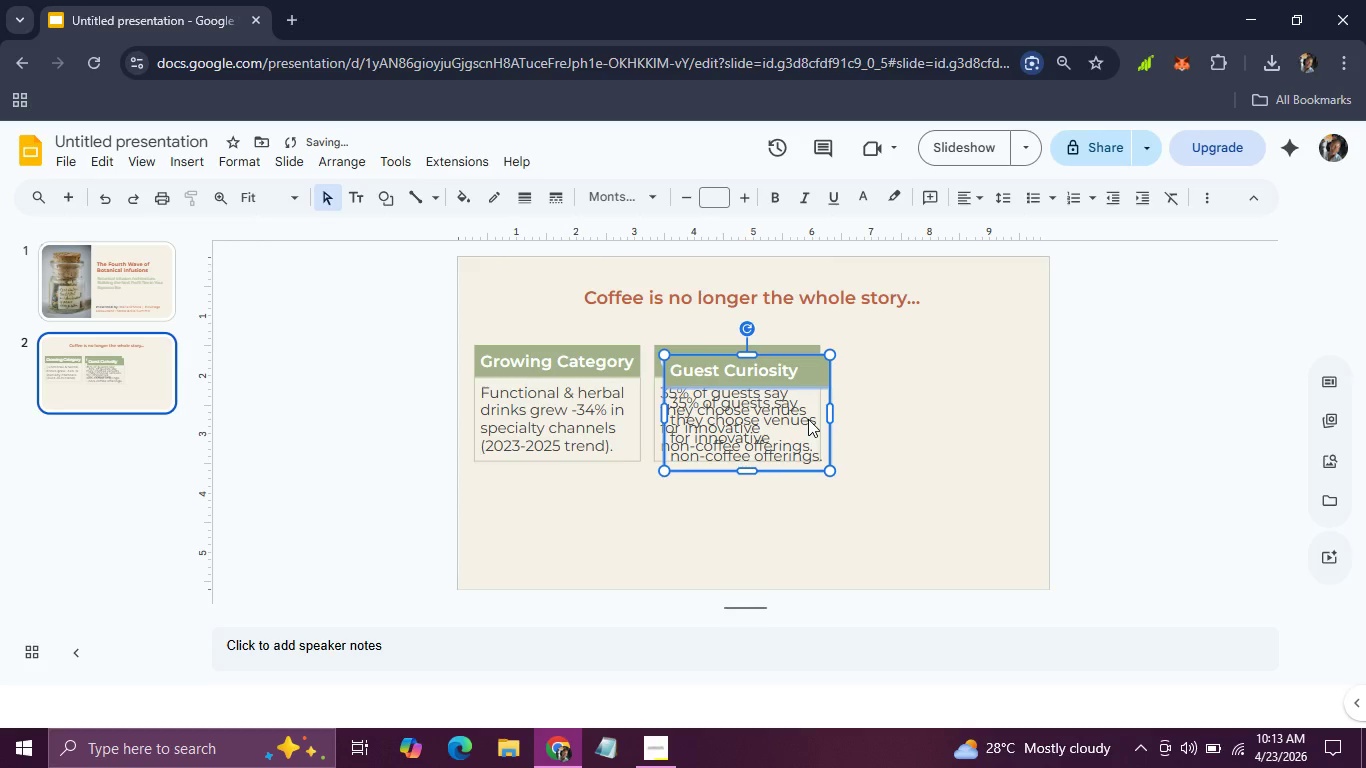 
left_click_drag(start_coordinate=[808, 419], to_coordinate=[980, 411])
 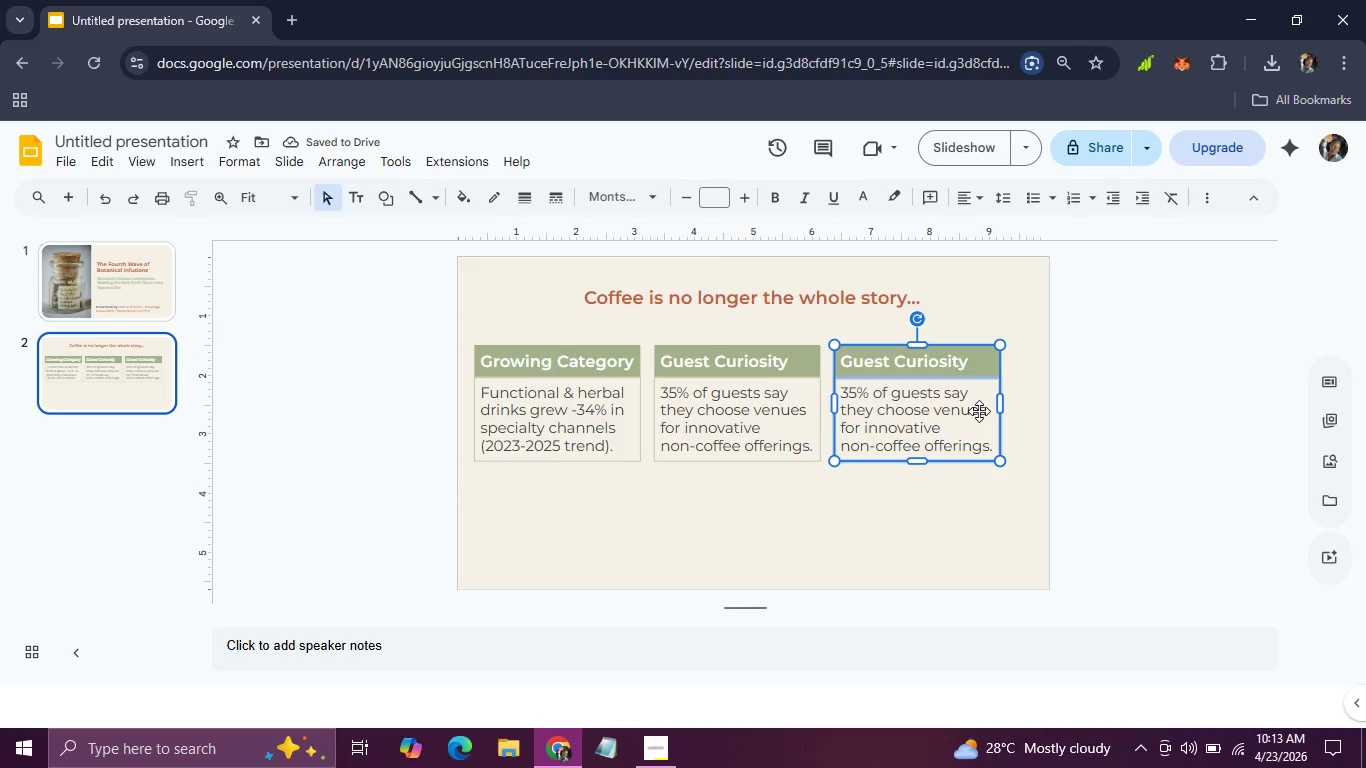 
wait(5.22)
 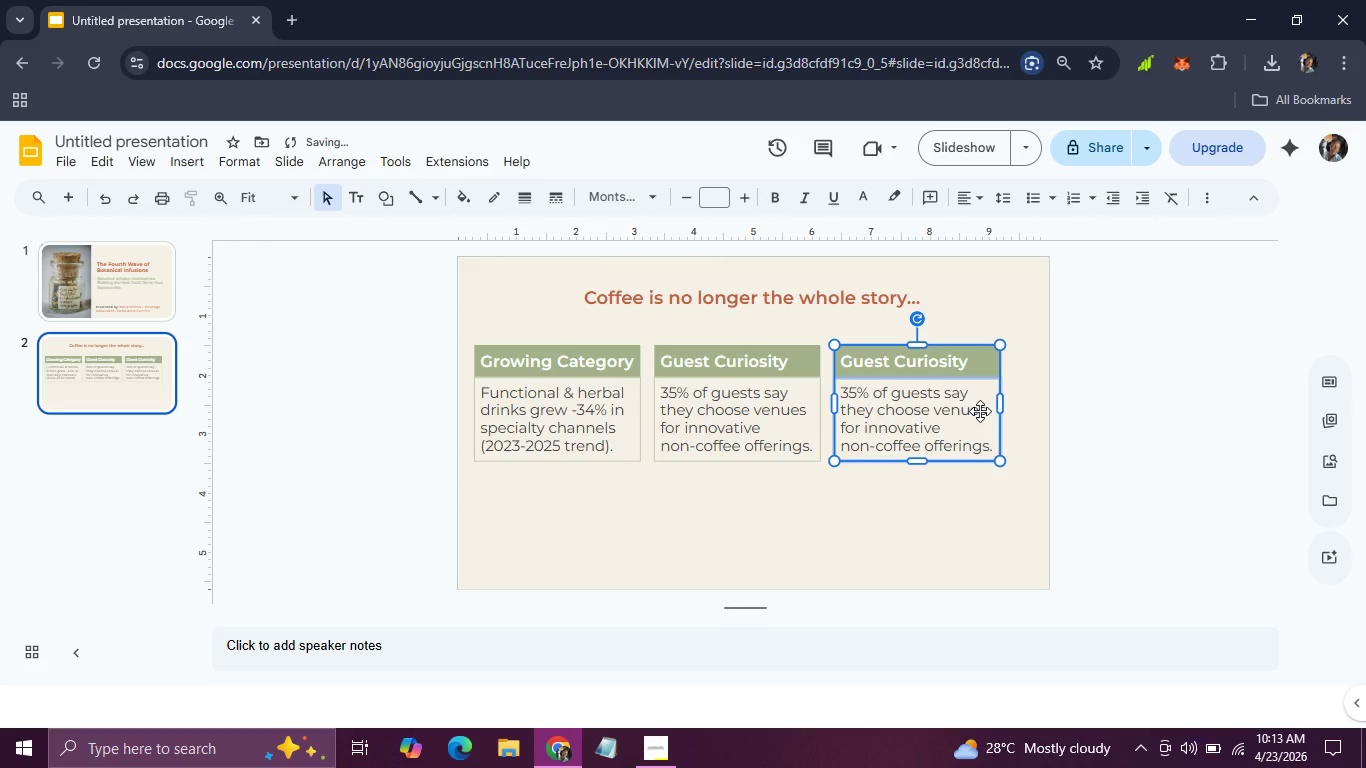 
double_click([953, 354])
 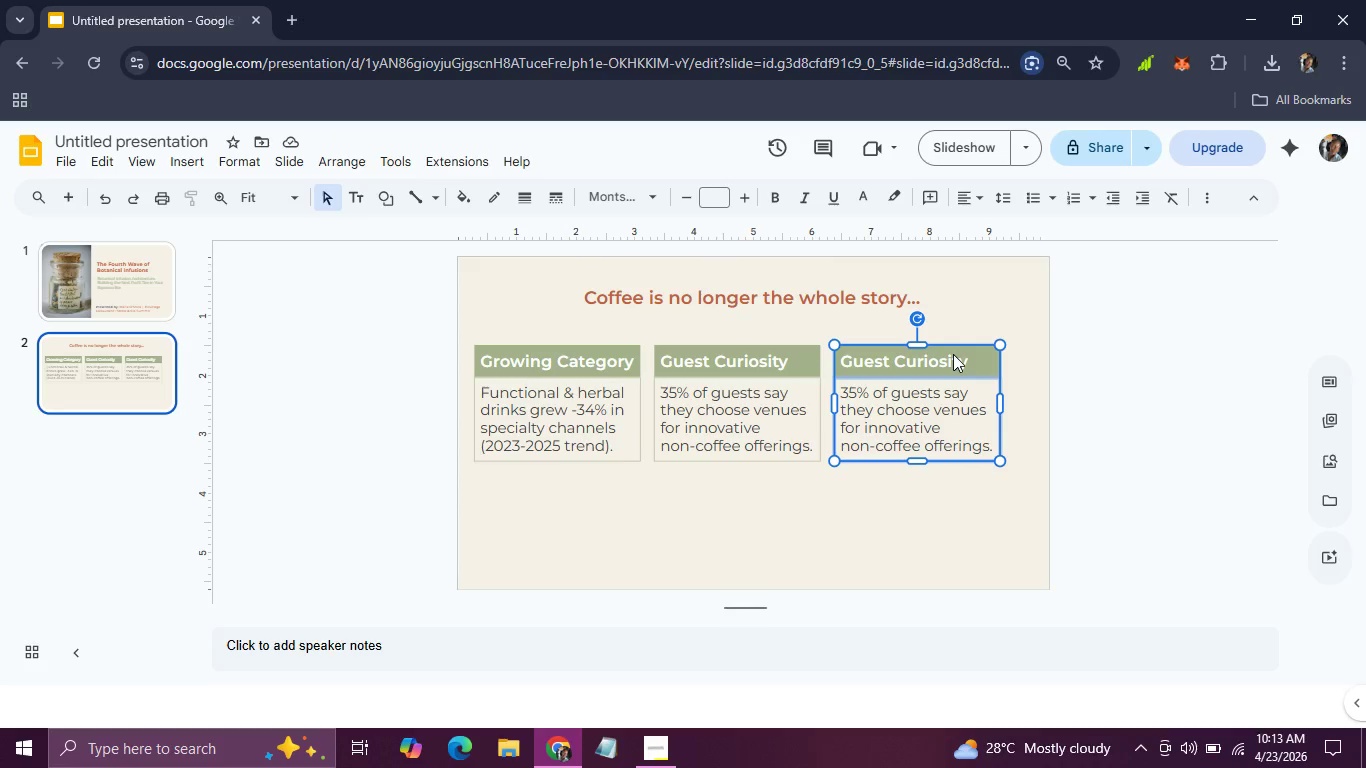 
triple_click([953, 354])
 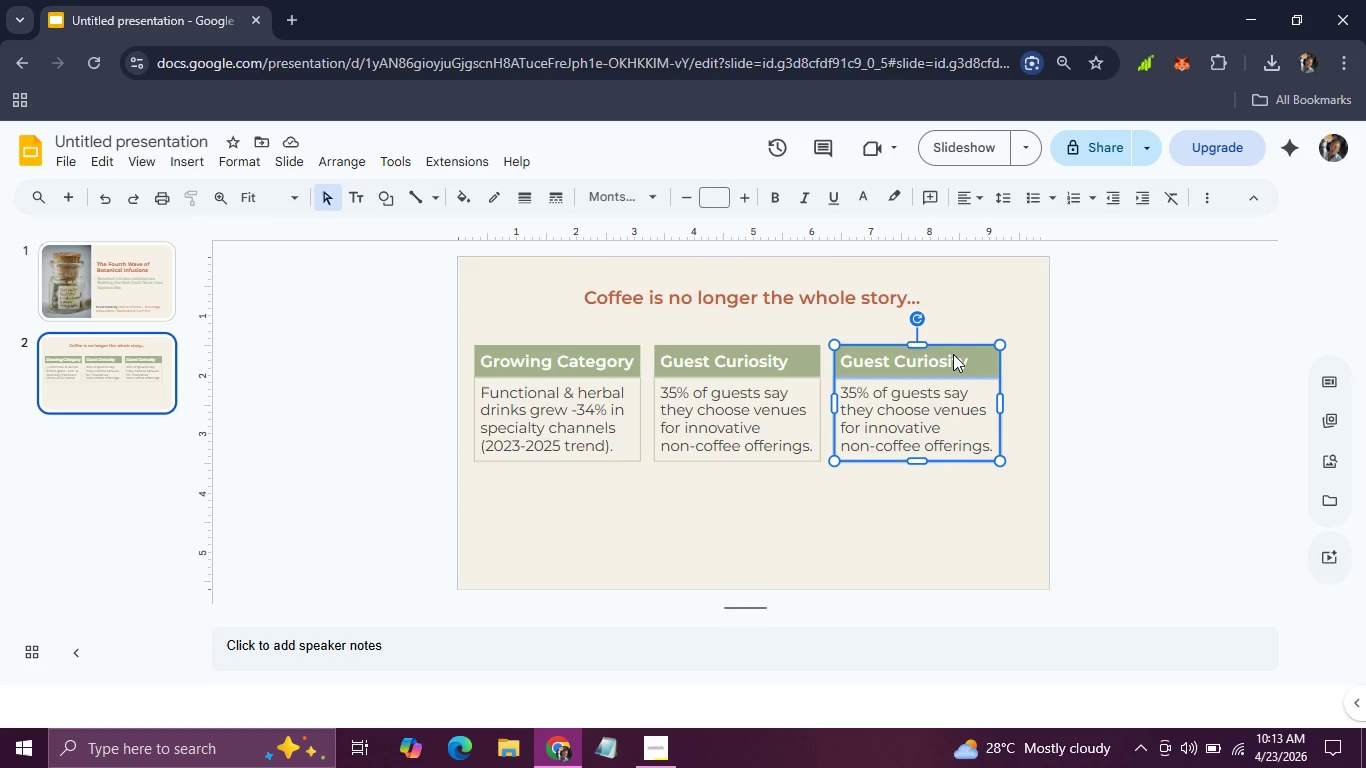 
triple_click([953, 354])
 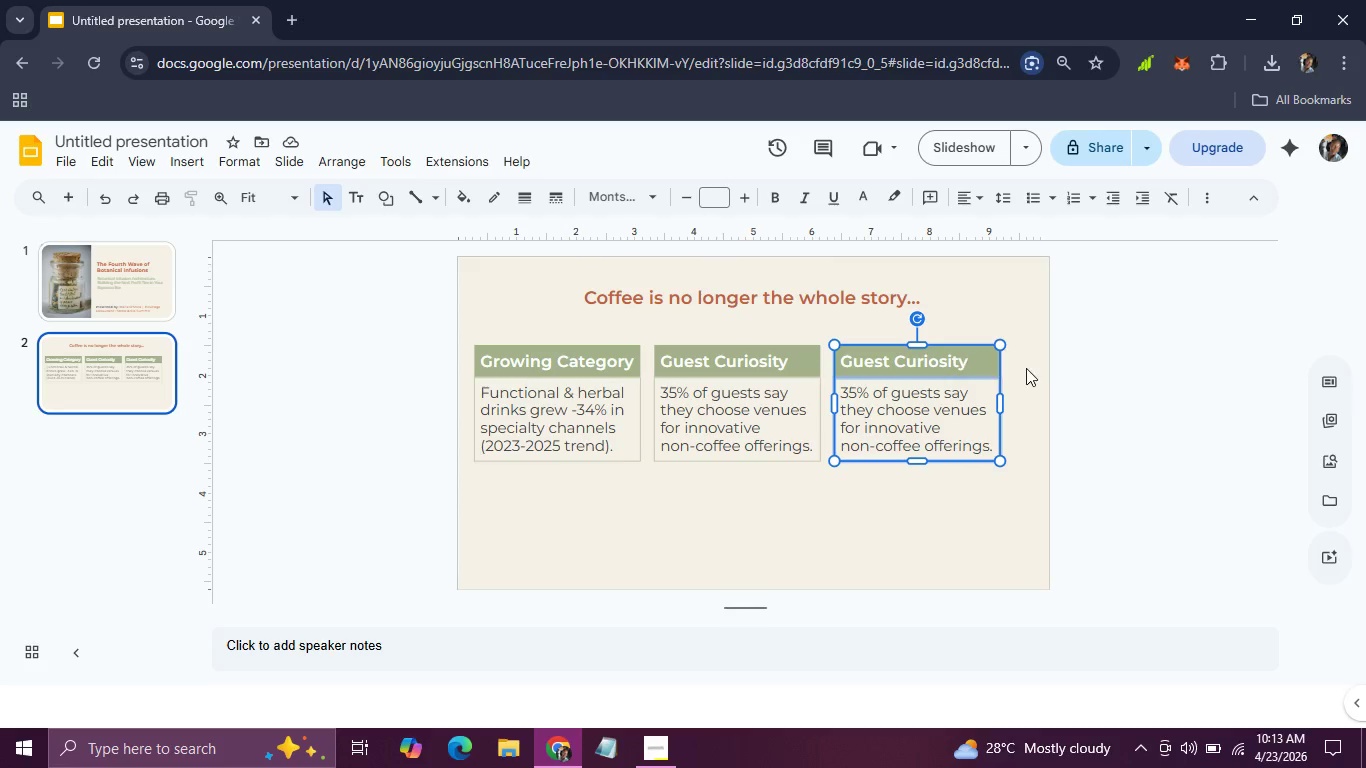 
left_click([1030, 370])
 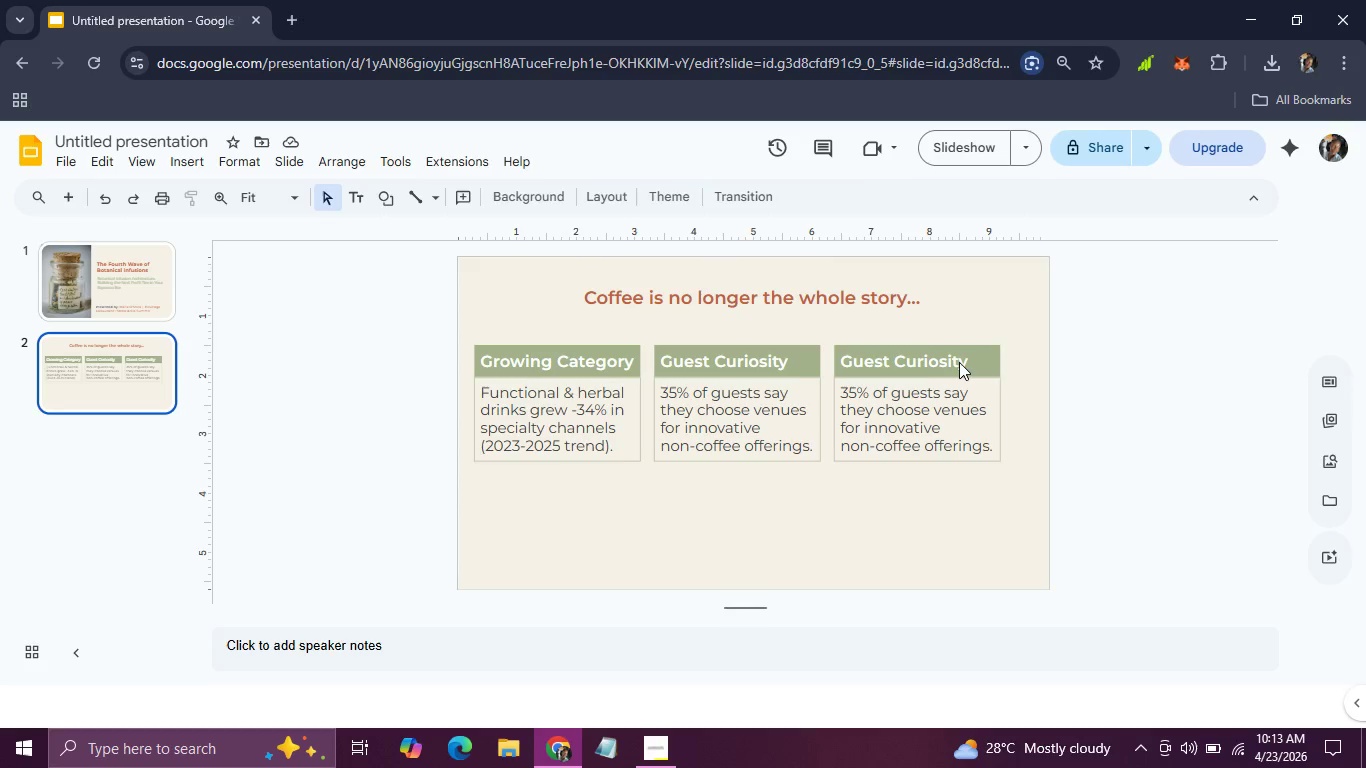 
double_click([959, 362])
 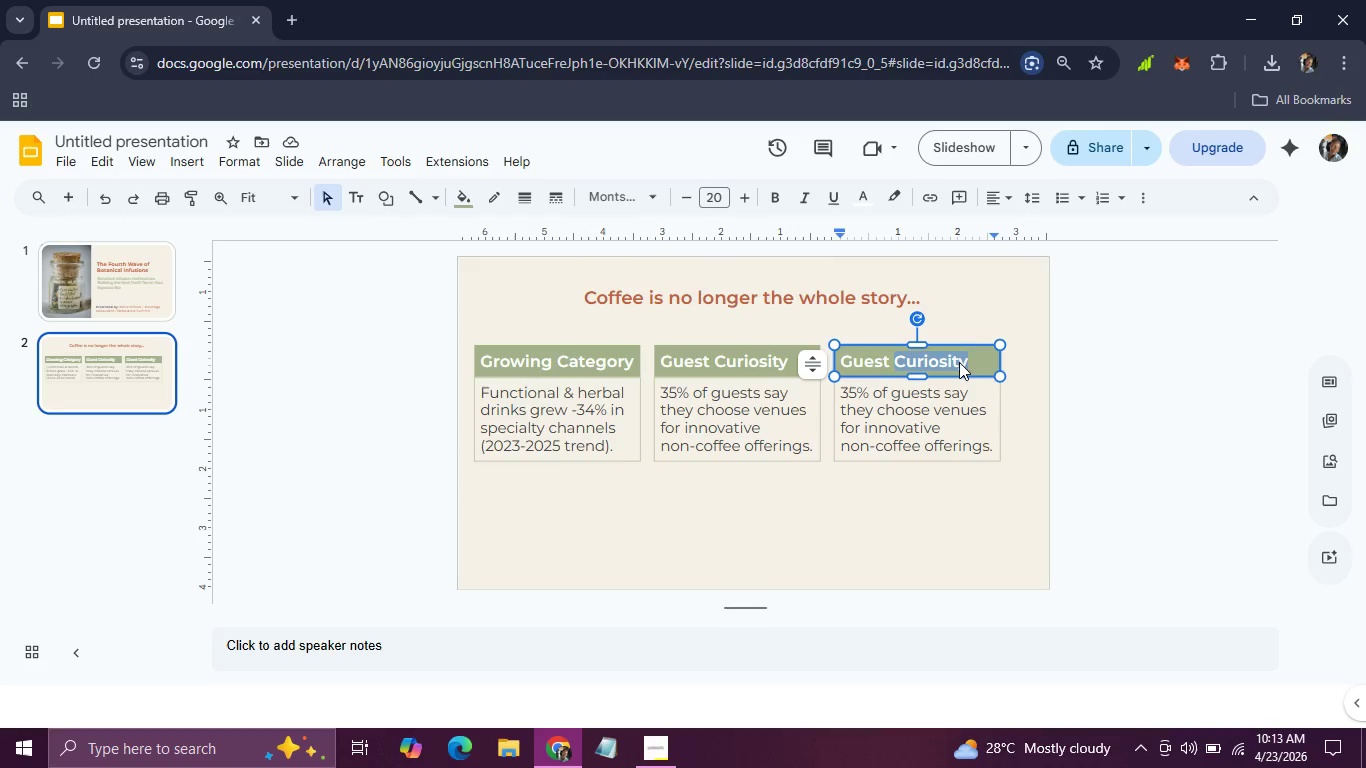 
triple_click([959, 362])
 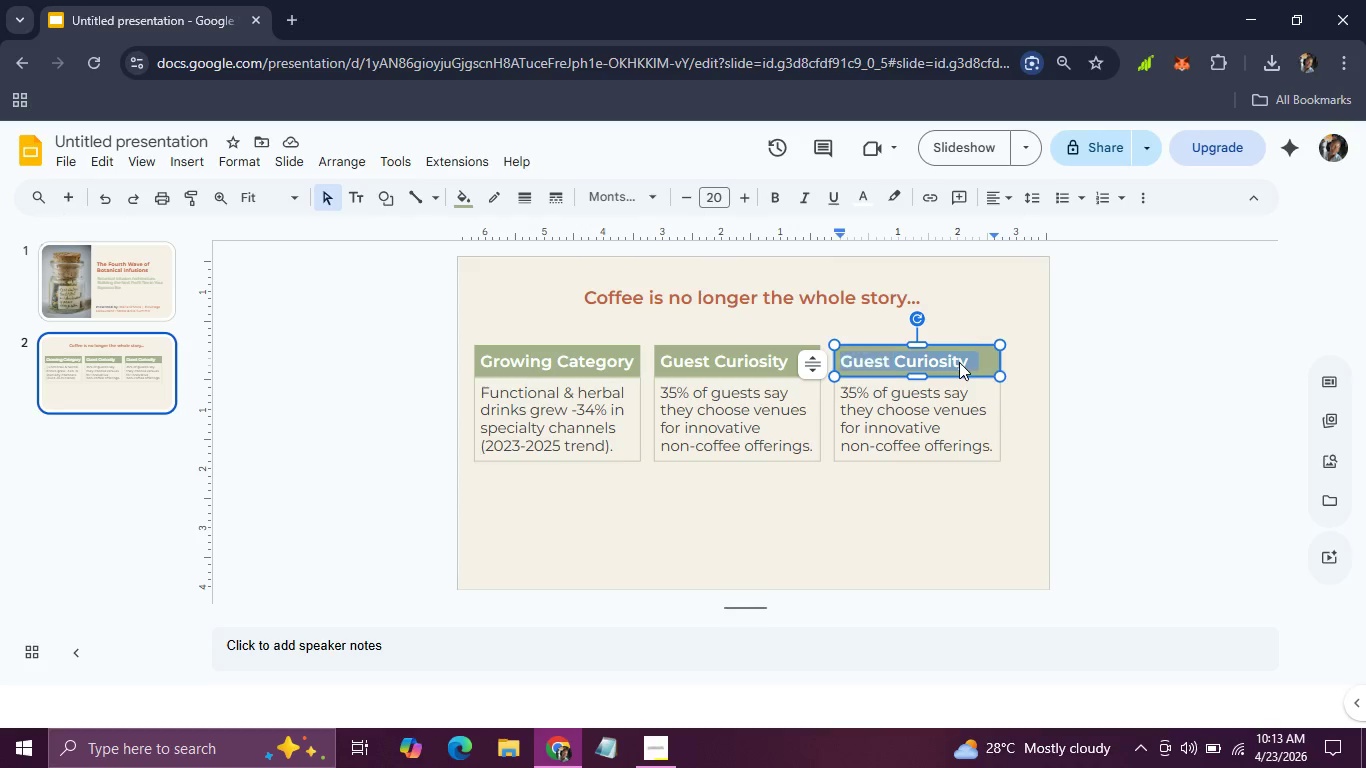 
triple_click([959, 362])
 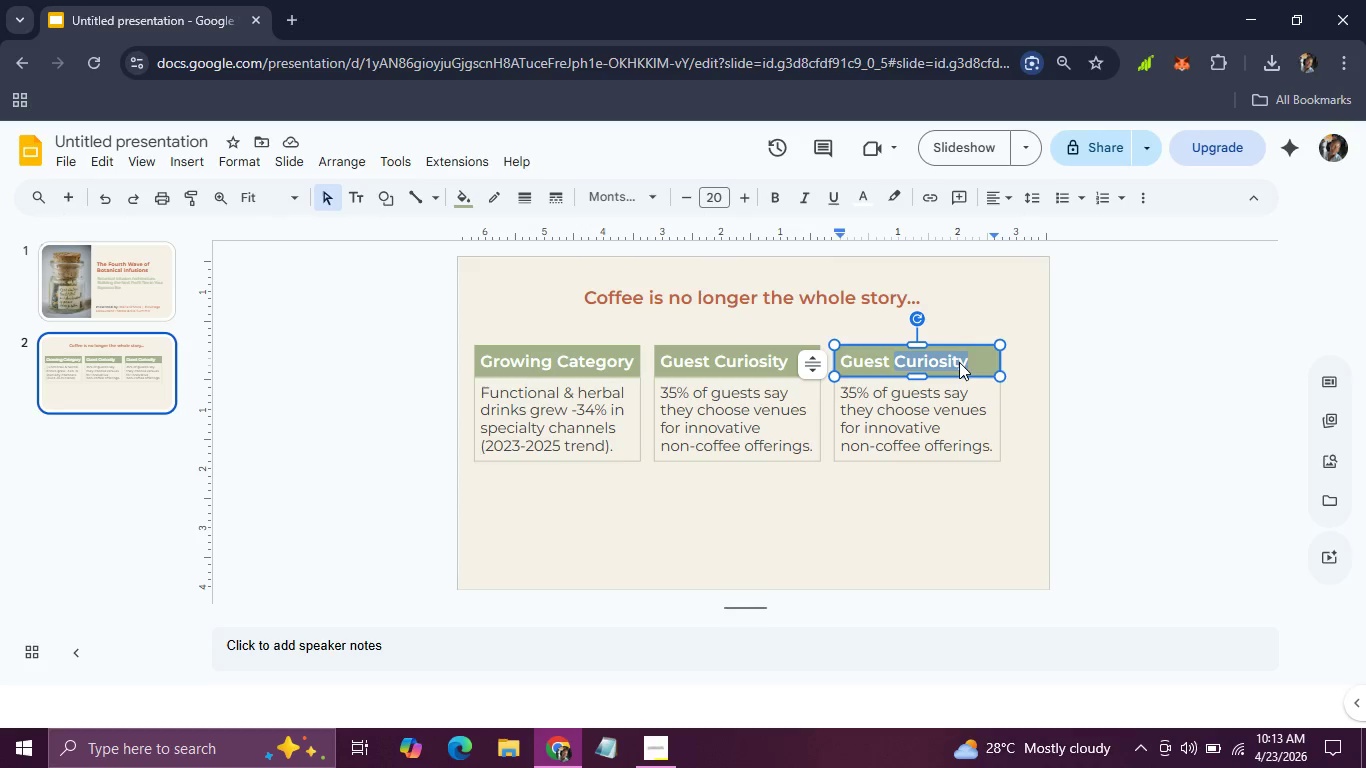 
triple_click([959, 362])
 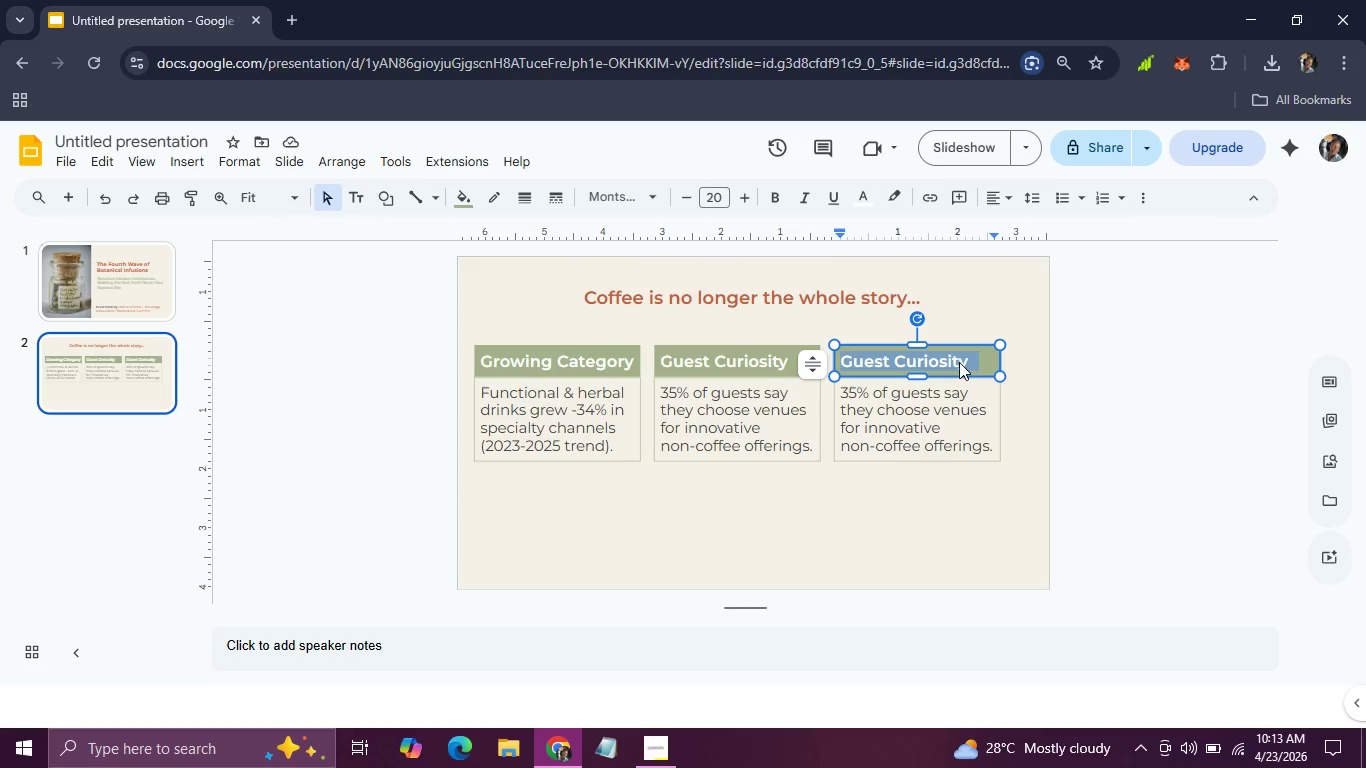 
type(Premium Opportunity)
 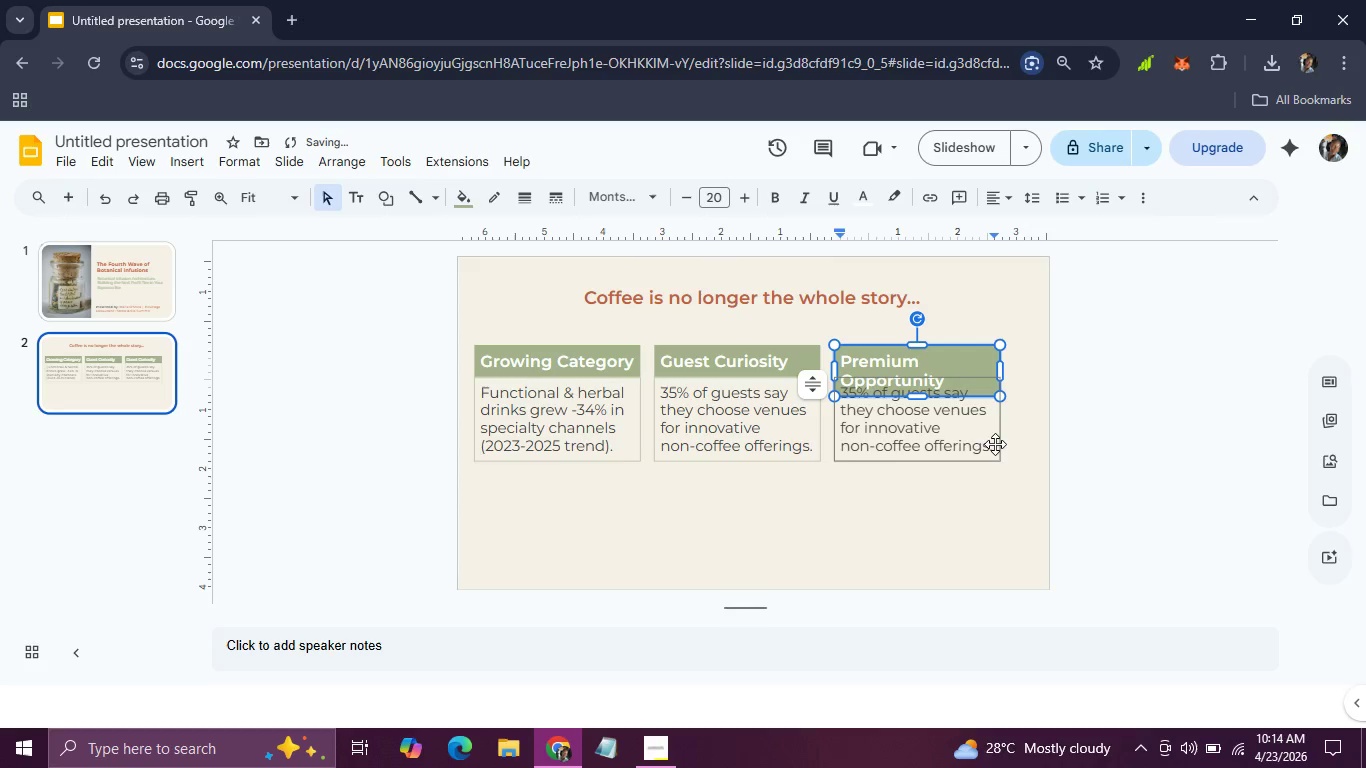 
left_click([987, 447])
 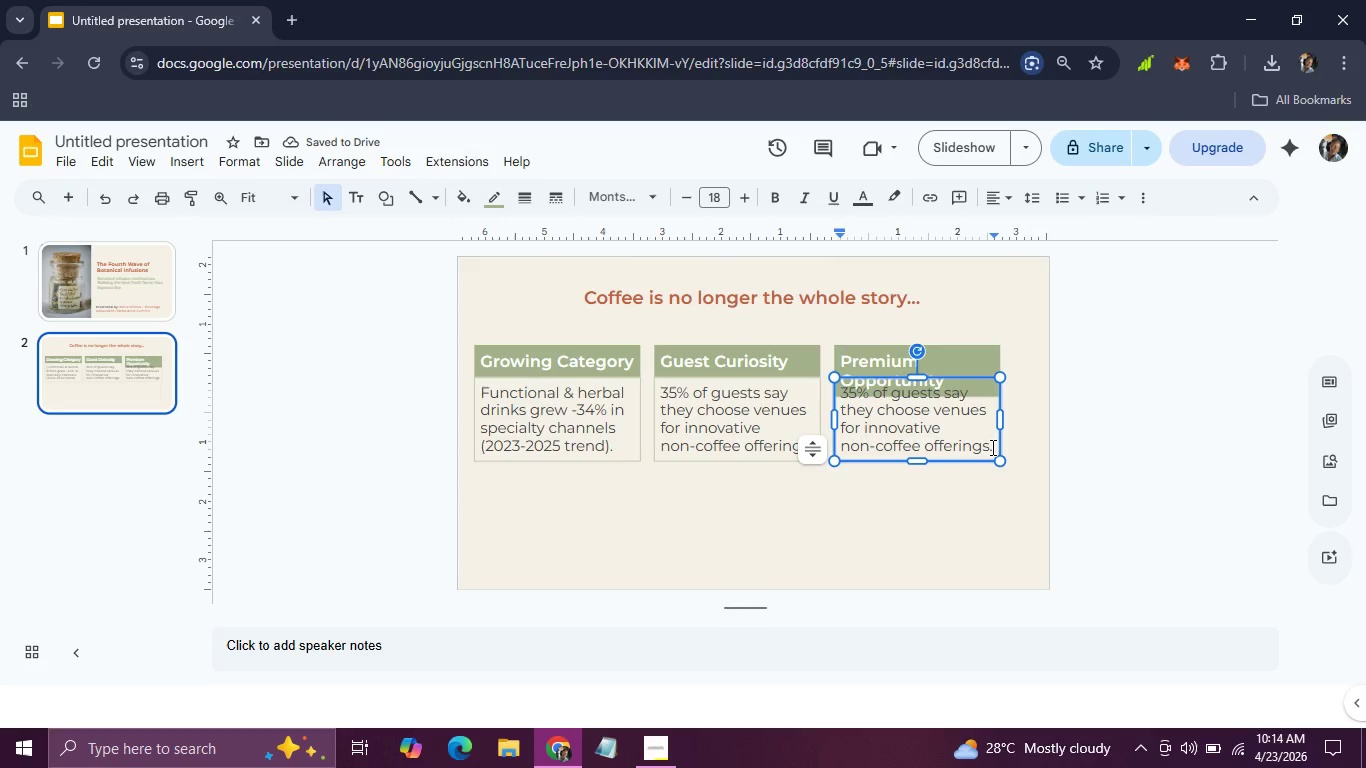 
left_click_drag(start_coordinate=[991, 447], to_coordinate=[813, 394])
 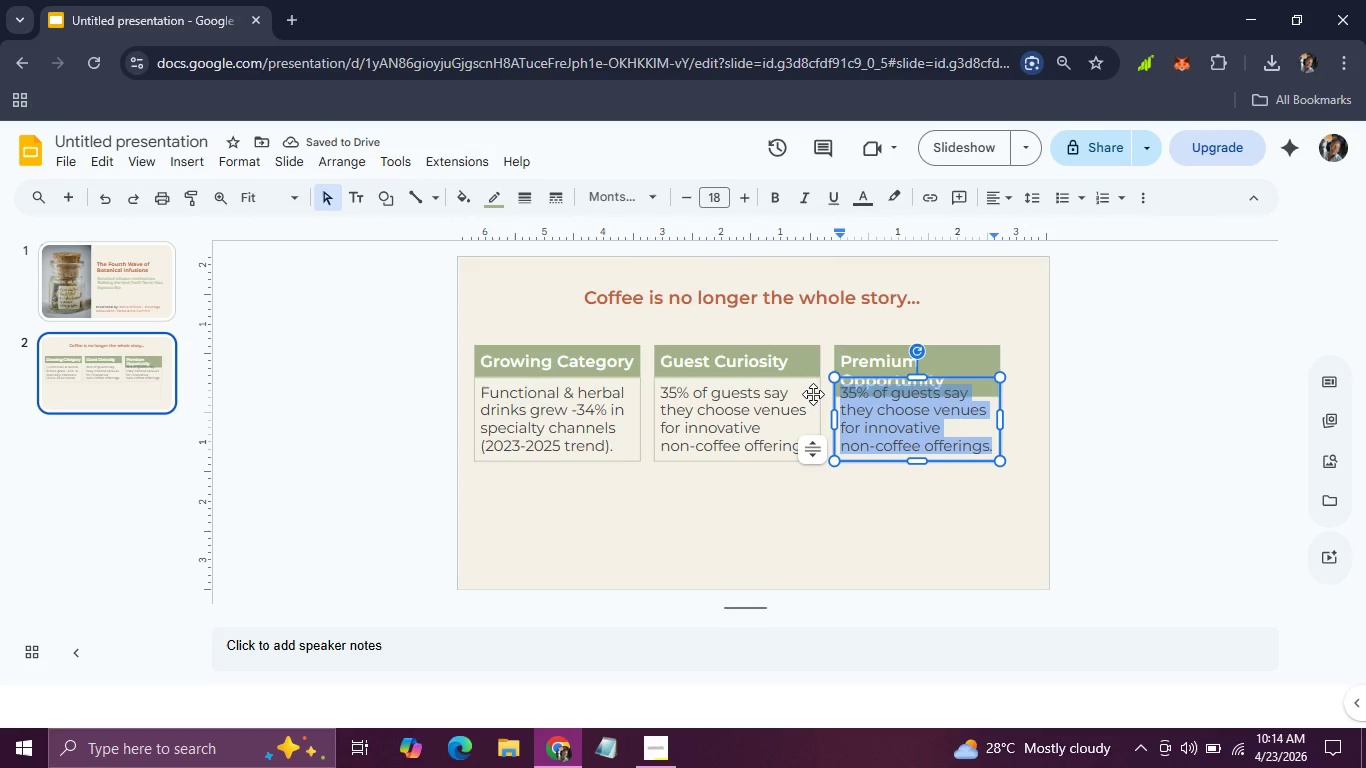 
type(Premium herbal pours command higher checks and pr)
key(Backspace)
key(Backspace)
type(repet visits)
 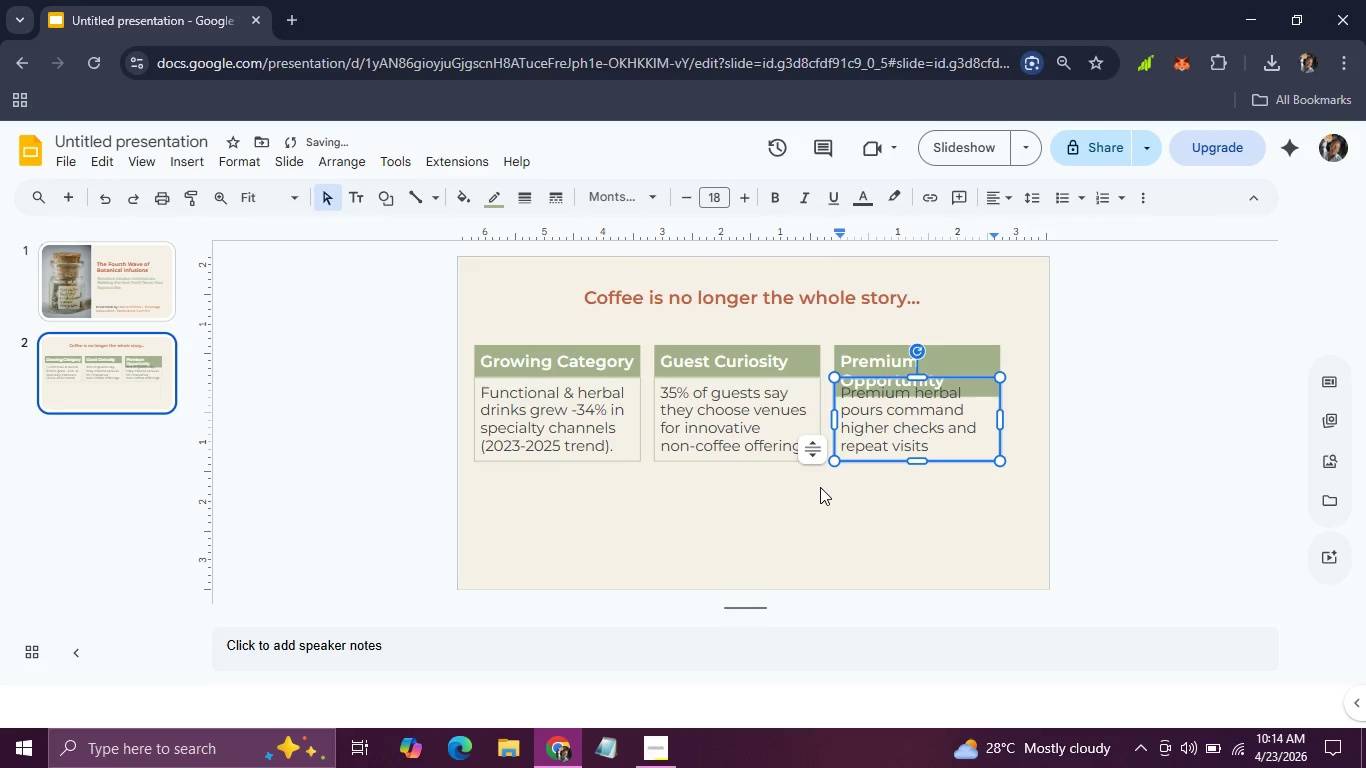 
left_click([820, 487])
 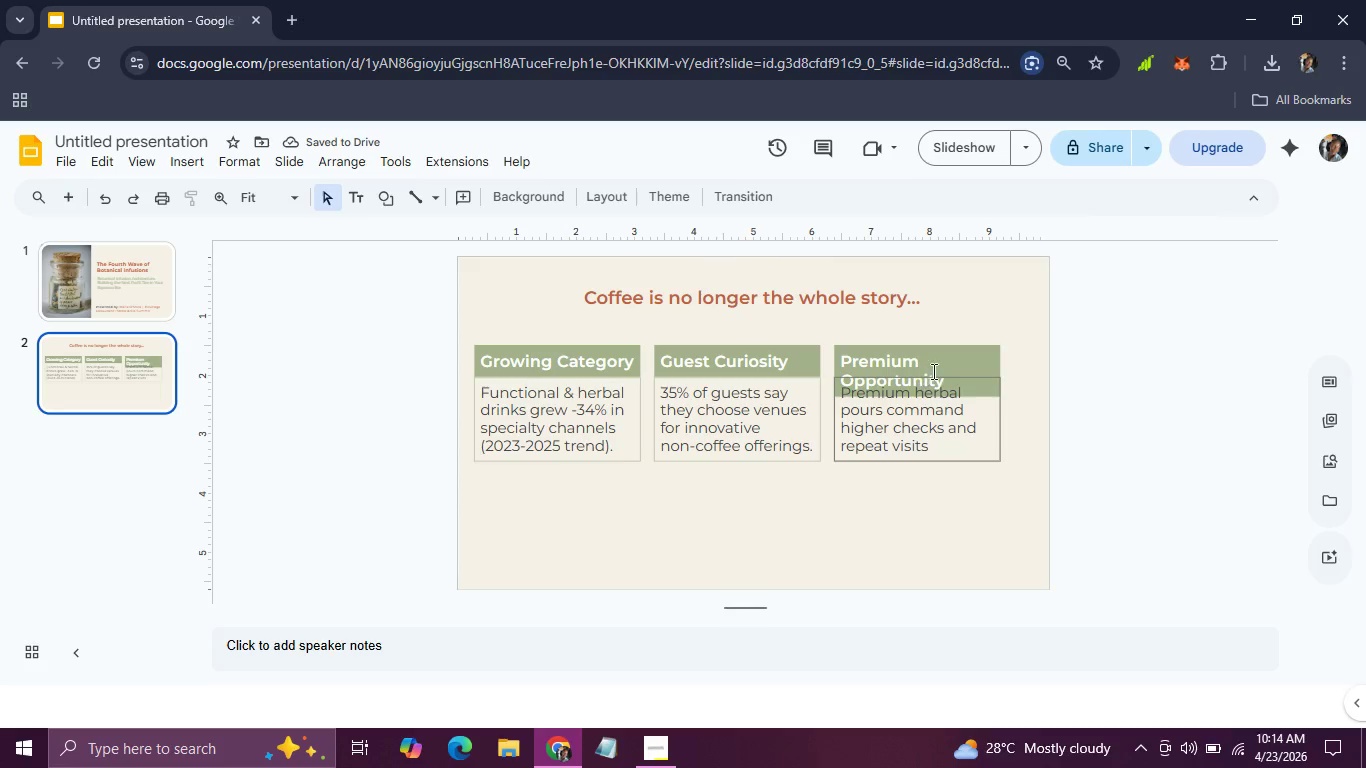 
left_click([933, 370])
 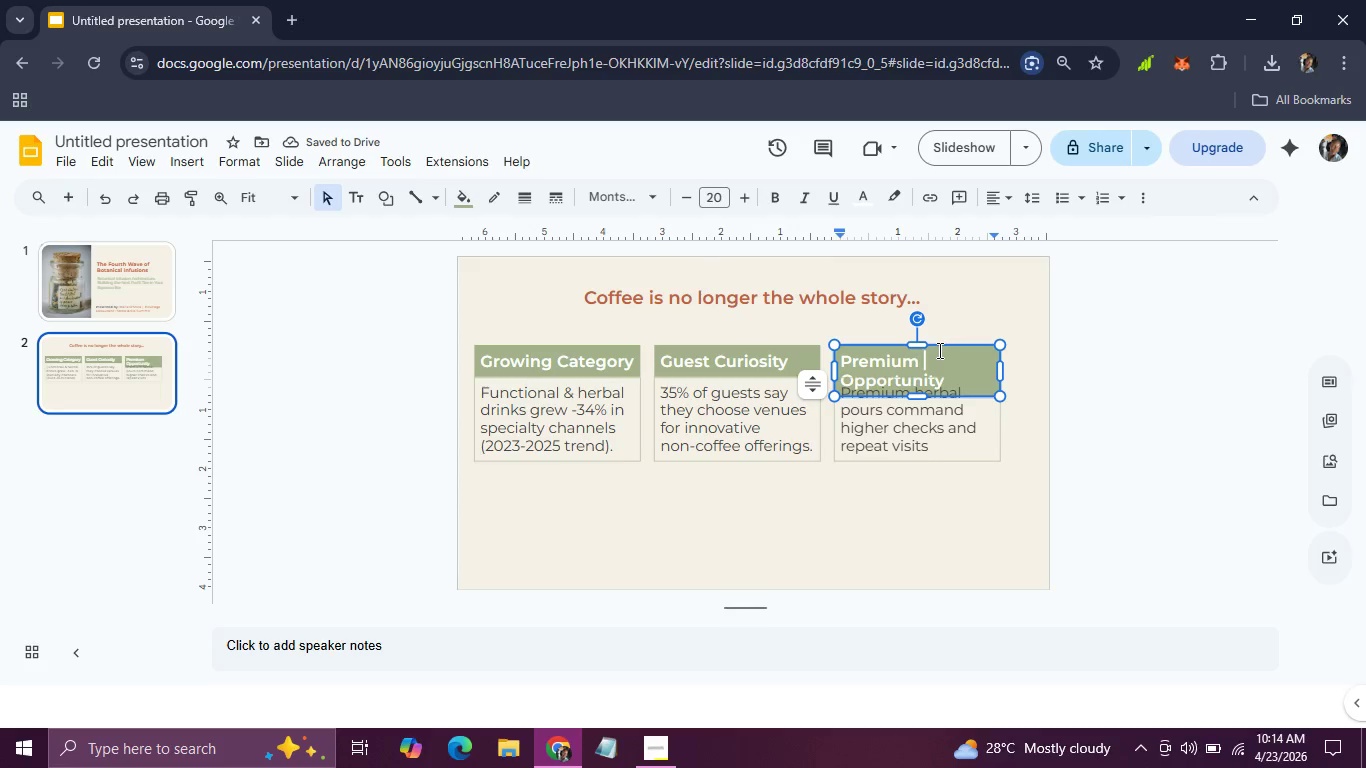 
left_click([938, 350])
 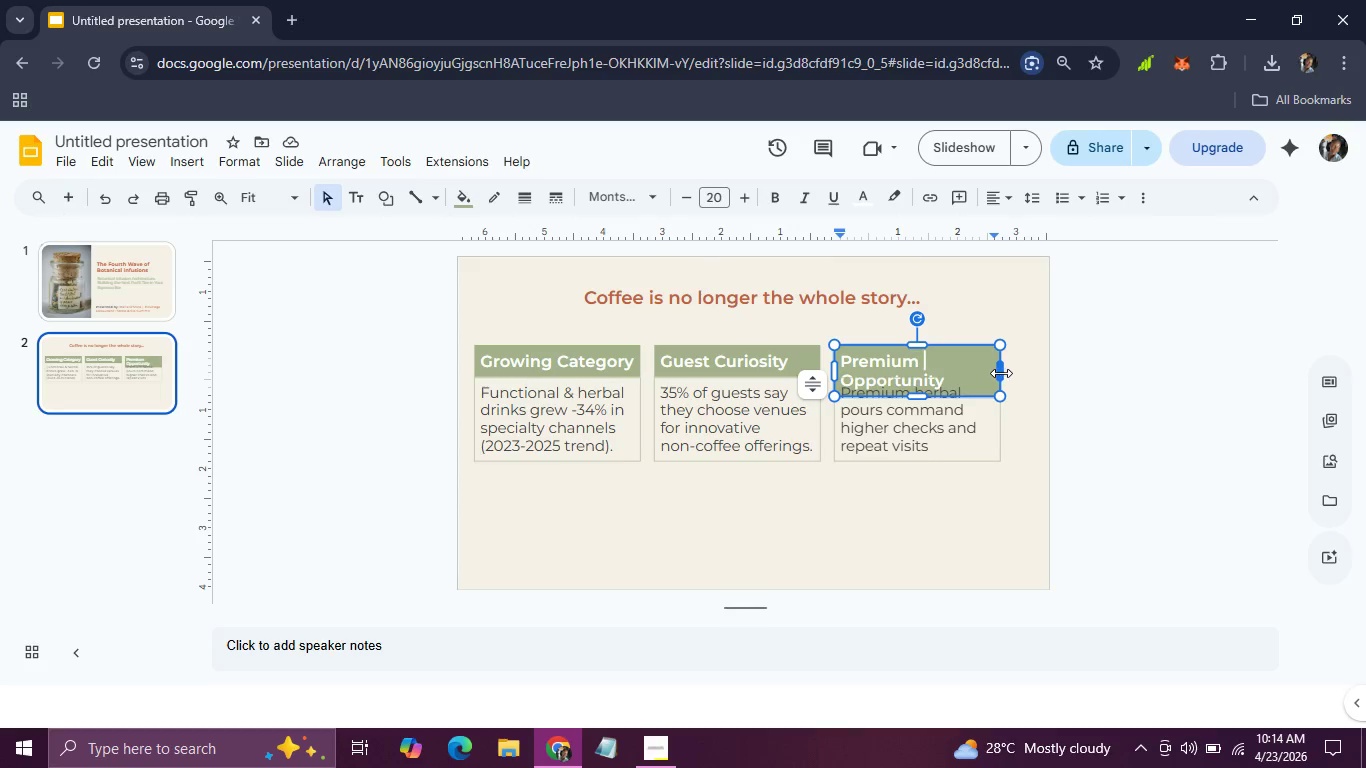 
left_click_drag(start_coordinate=[1001, 373], to_coordinate=[1009, 372])
 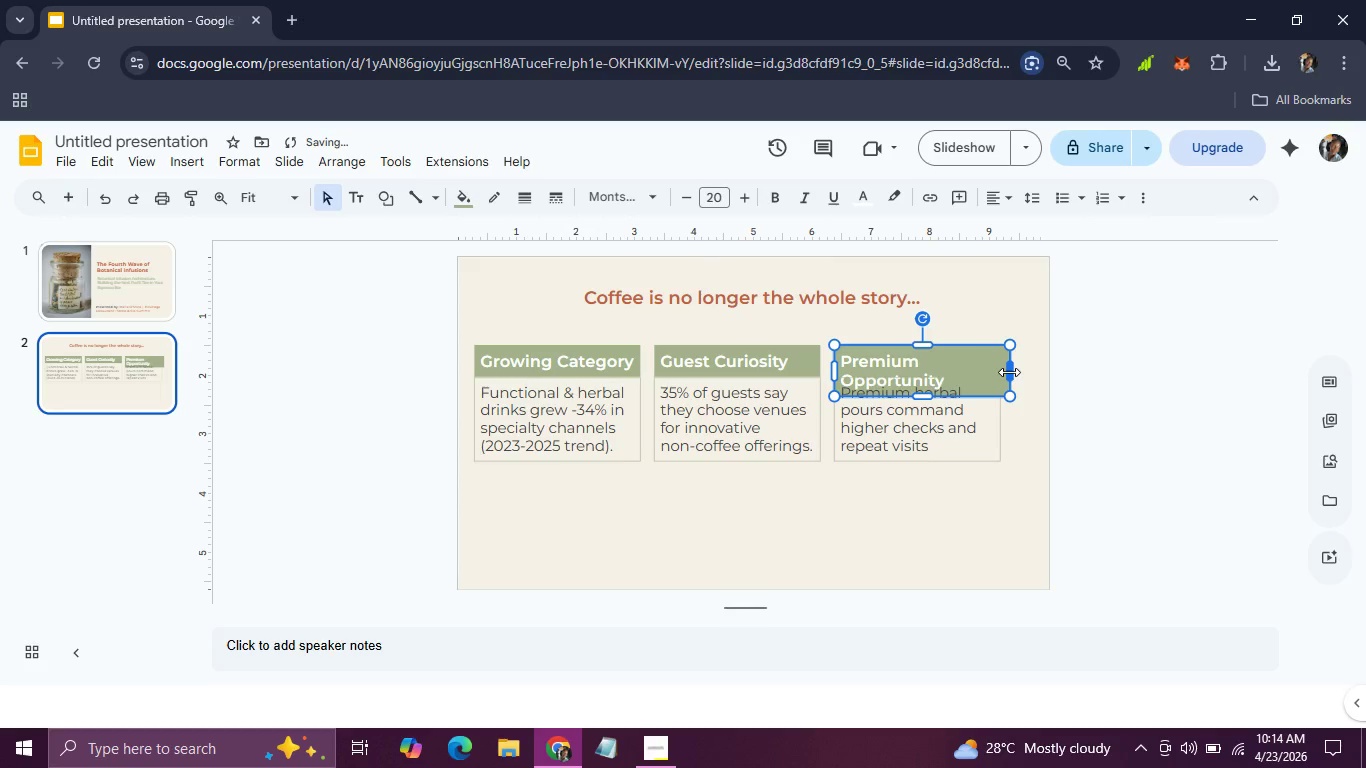 
left_click_drag(start_coordinate=[1009, 372], to_coordinate=[1020, 371])
 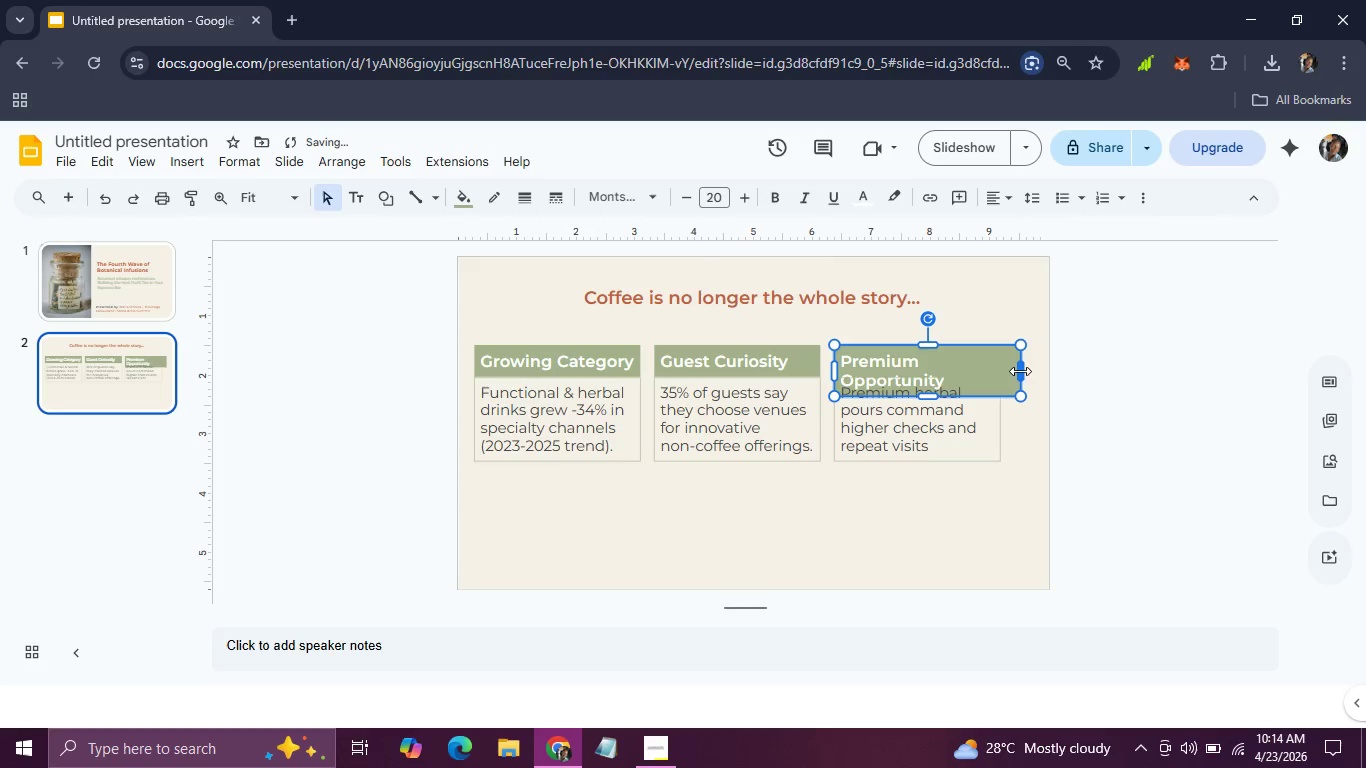 
left_click_drag(start_coordinate=[1020, 371], to_coordinate=[1026, 371])
 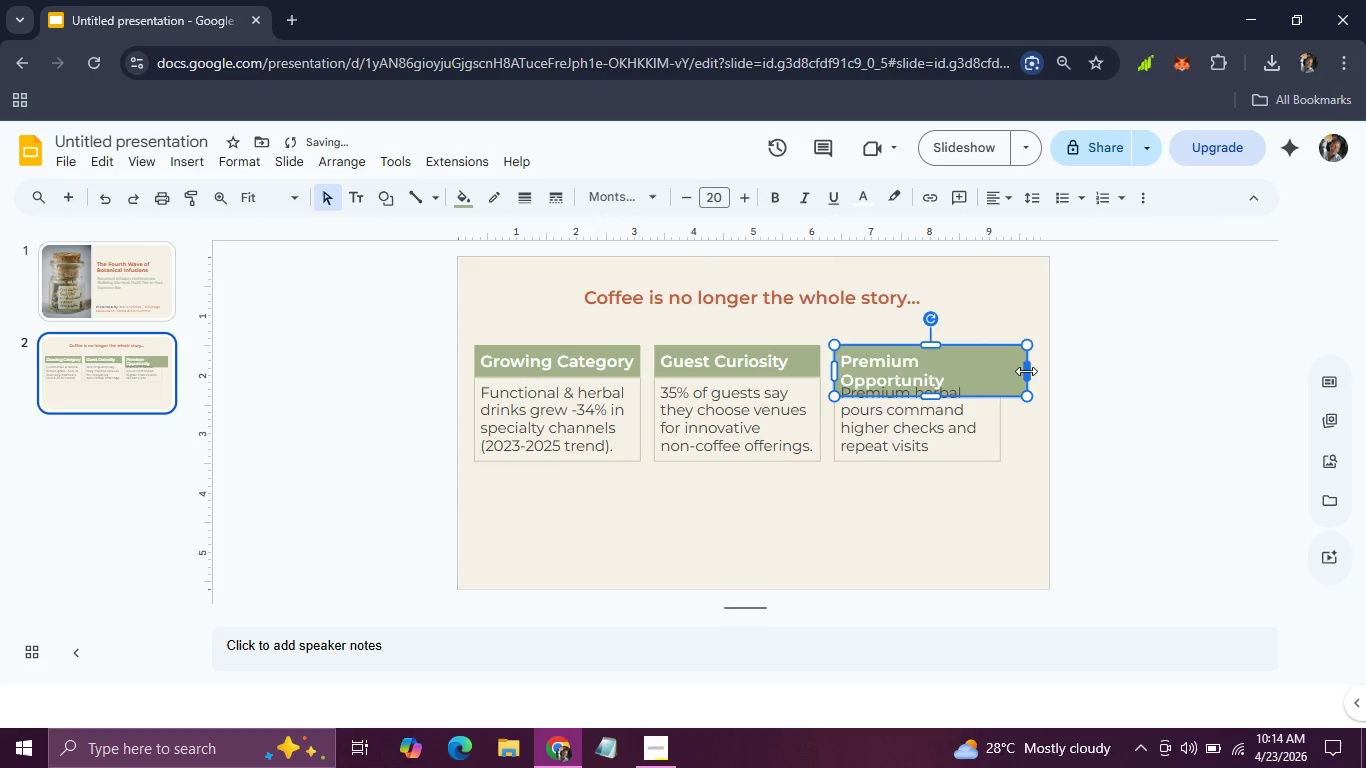 
left_click_drag(start_coordinate=[1026, 371], to_coordinate=[1036, 371])
 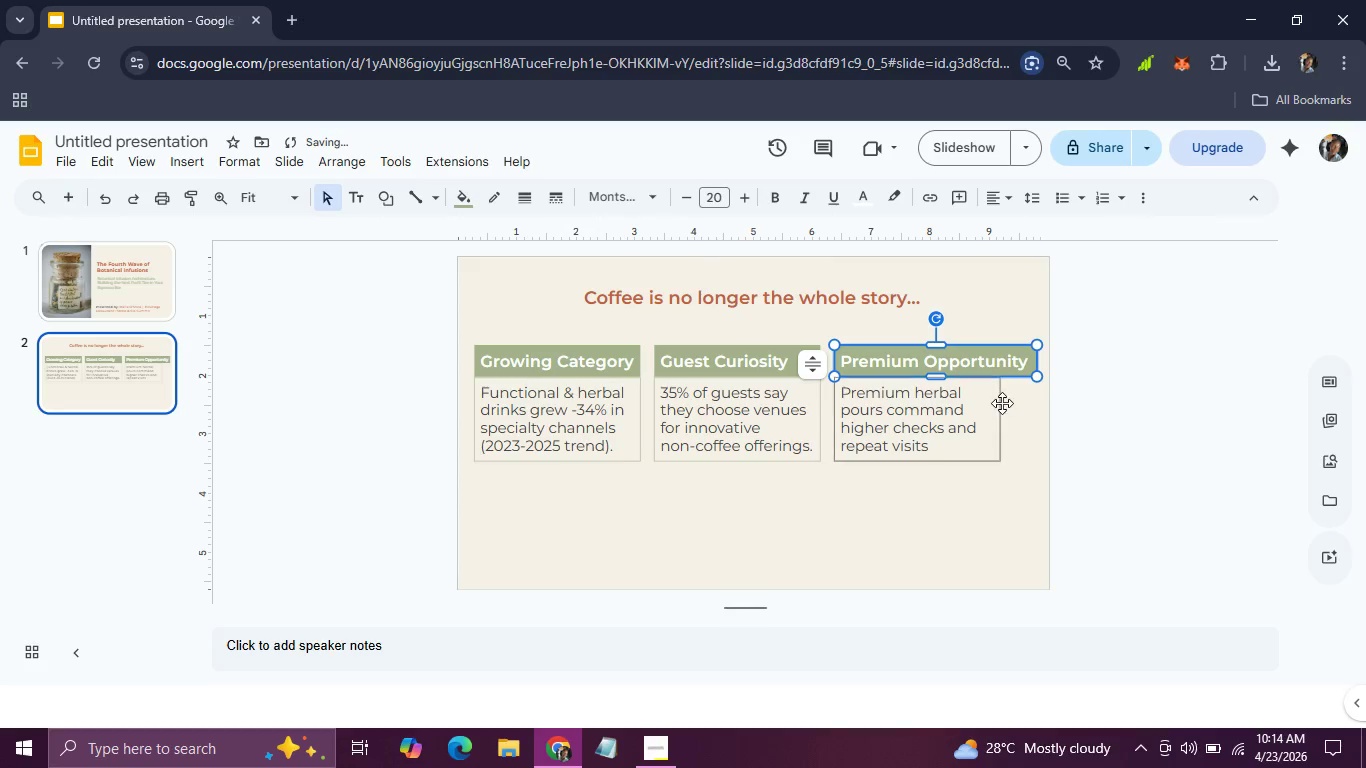 
left_click([1002, 404])
 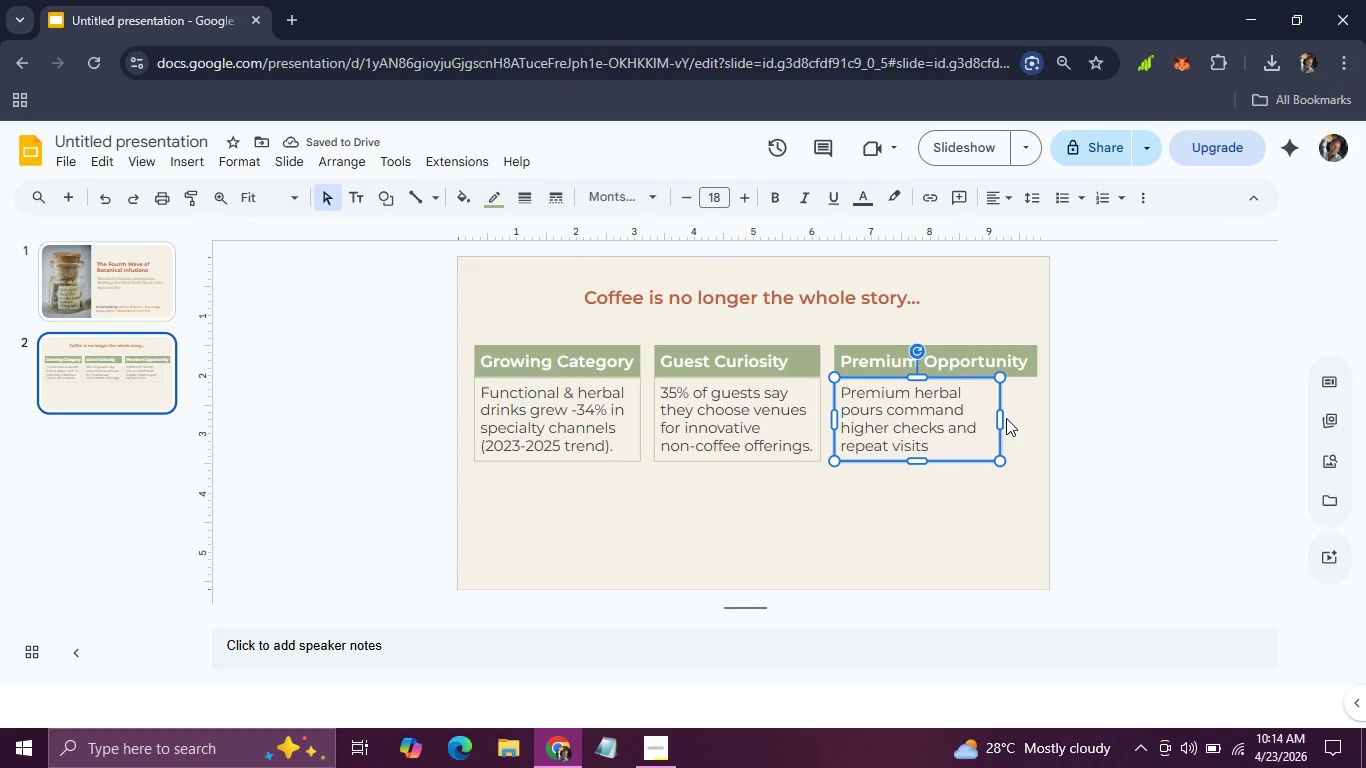 
left_click_drag(start_coordinate=[1002, 419], to_coordinate=[1034, 419])
 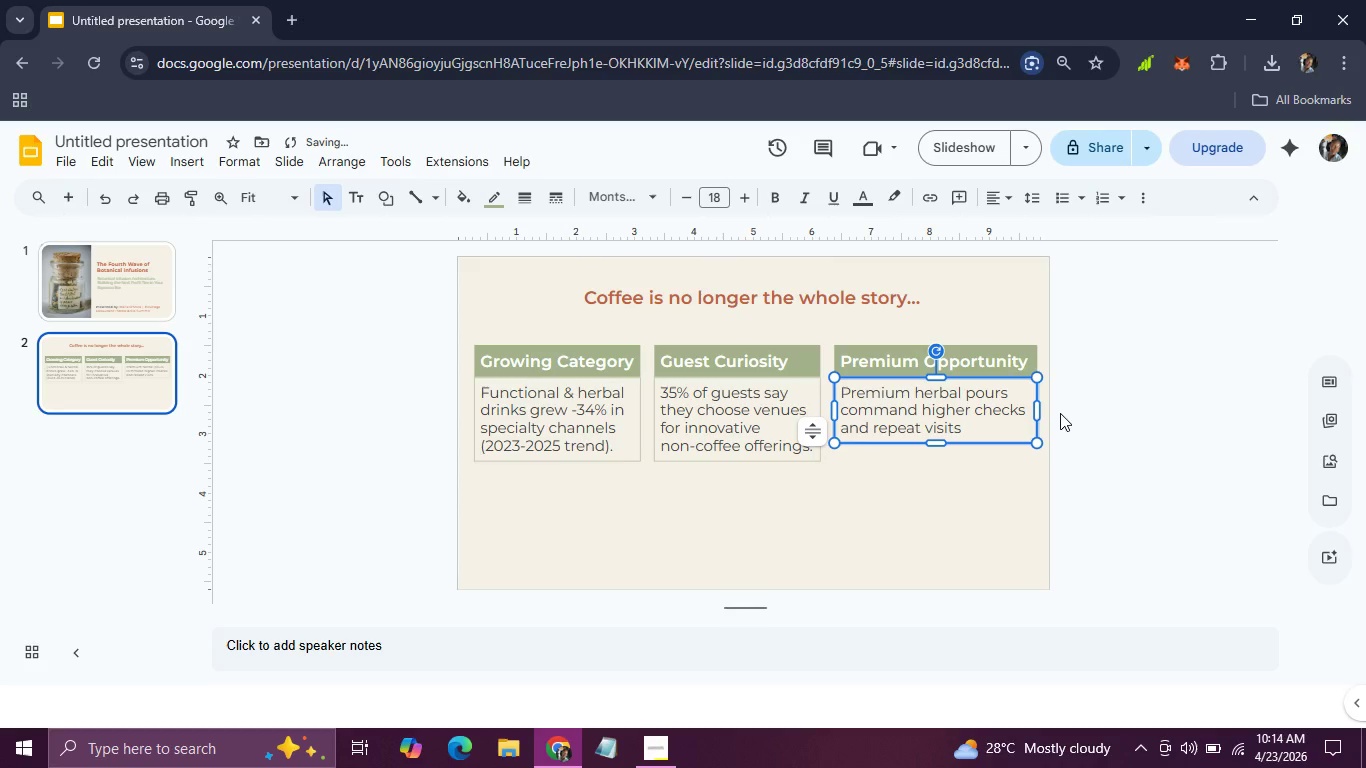 
left_click([1060, 413])
 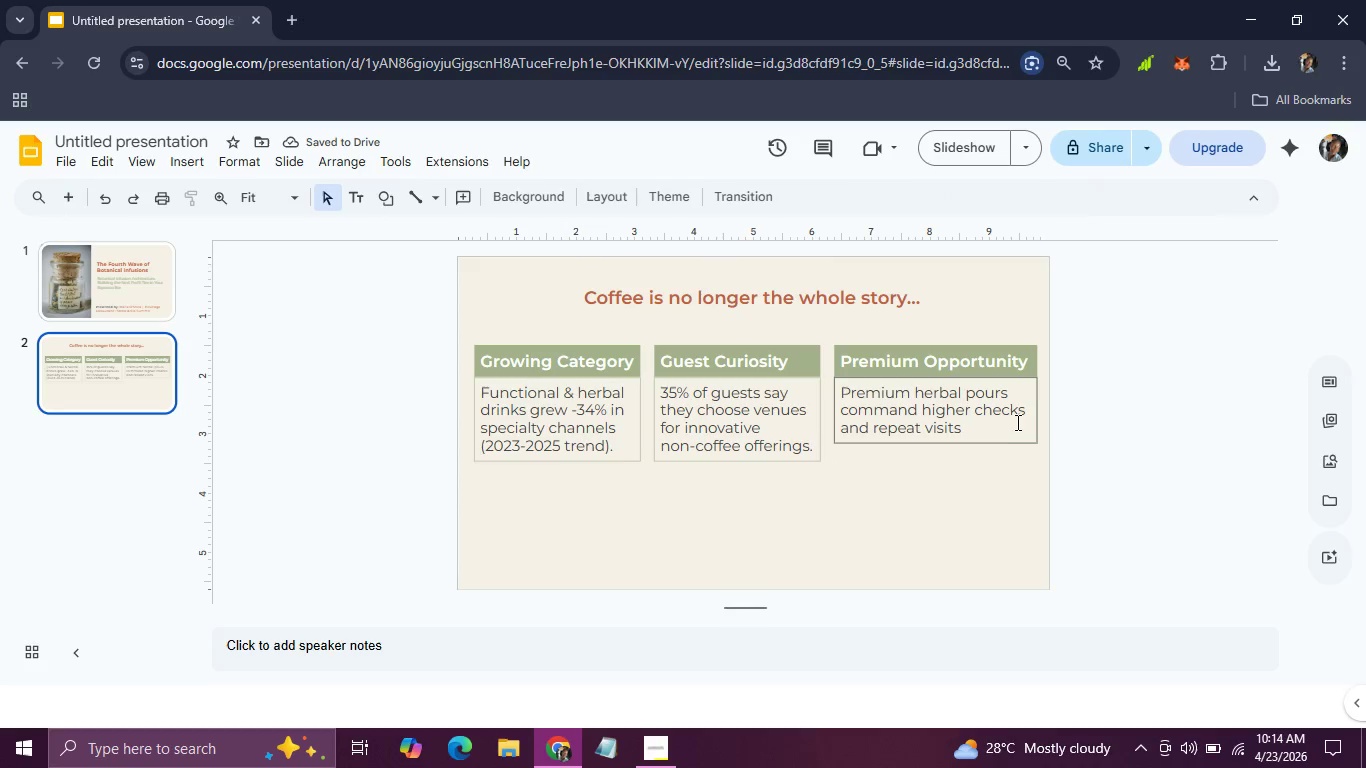 
left_click([1009, 422])
 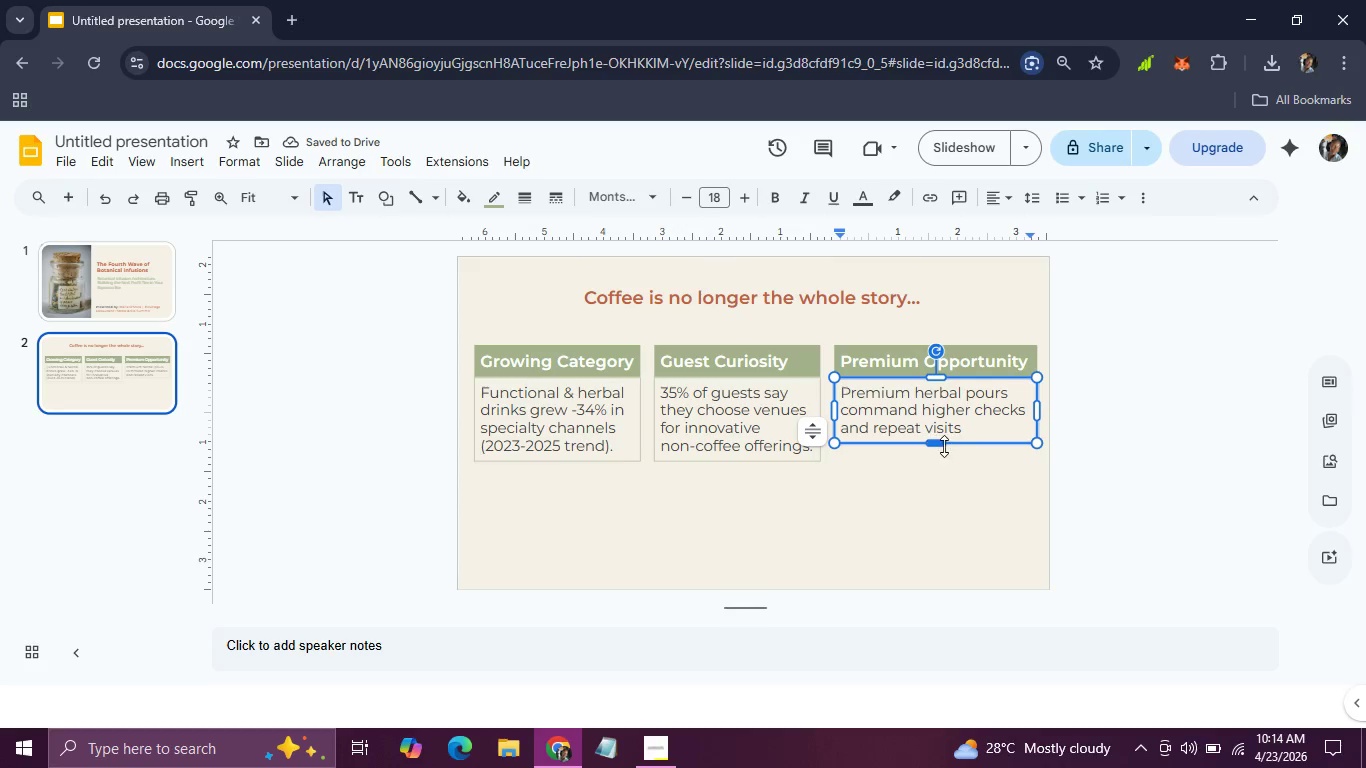 
left_click_drag(start_coordinate=[943, 445], to_coordinate=[942, 460])
 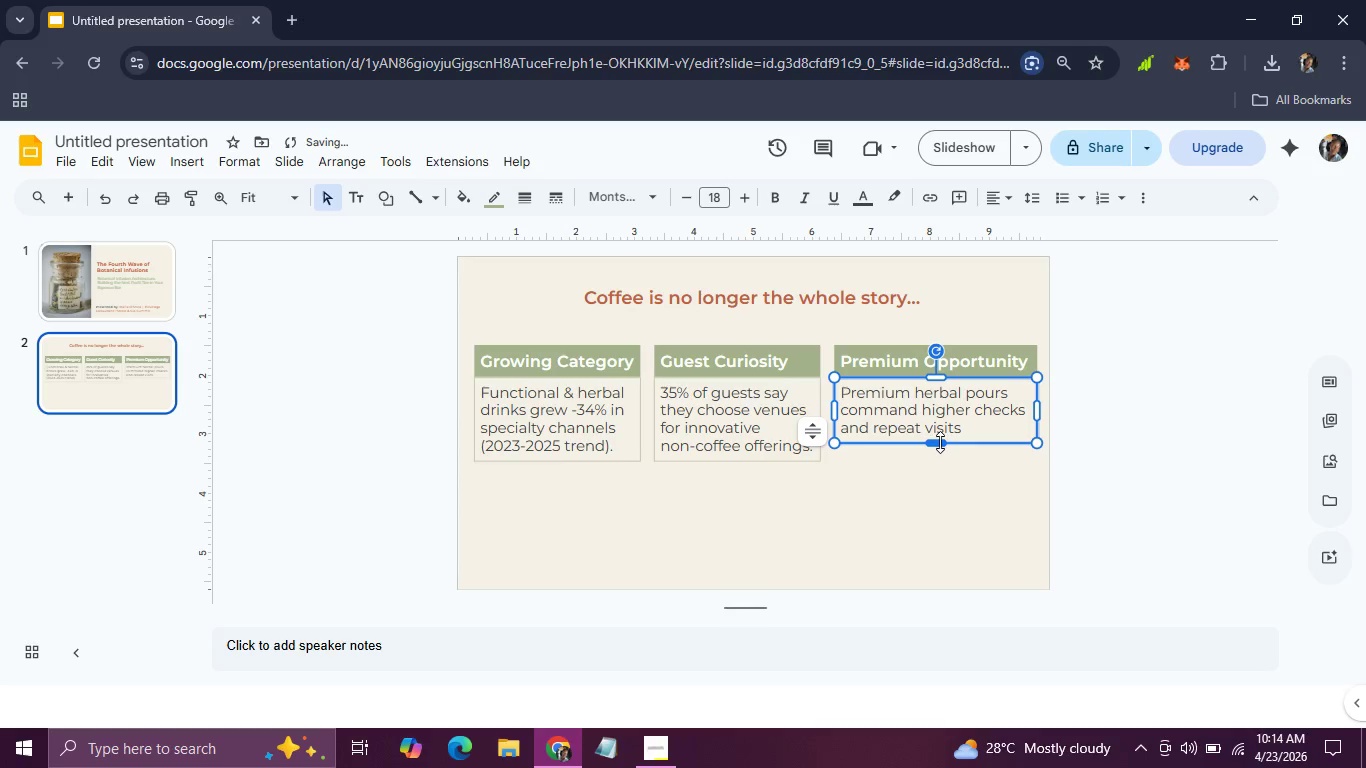 
left_click_drag(start_coordinate=[940, 442], to_coordinate=[940, 461])
 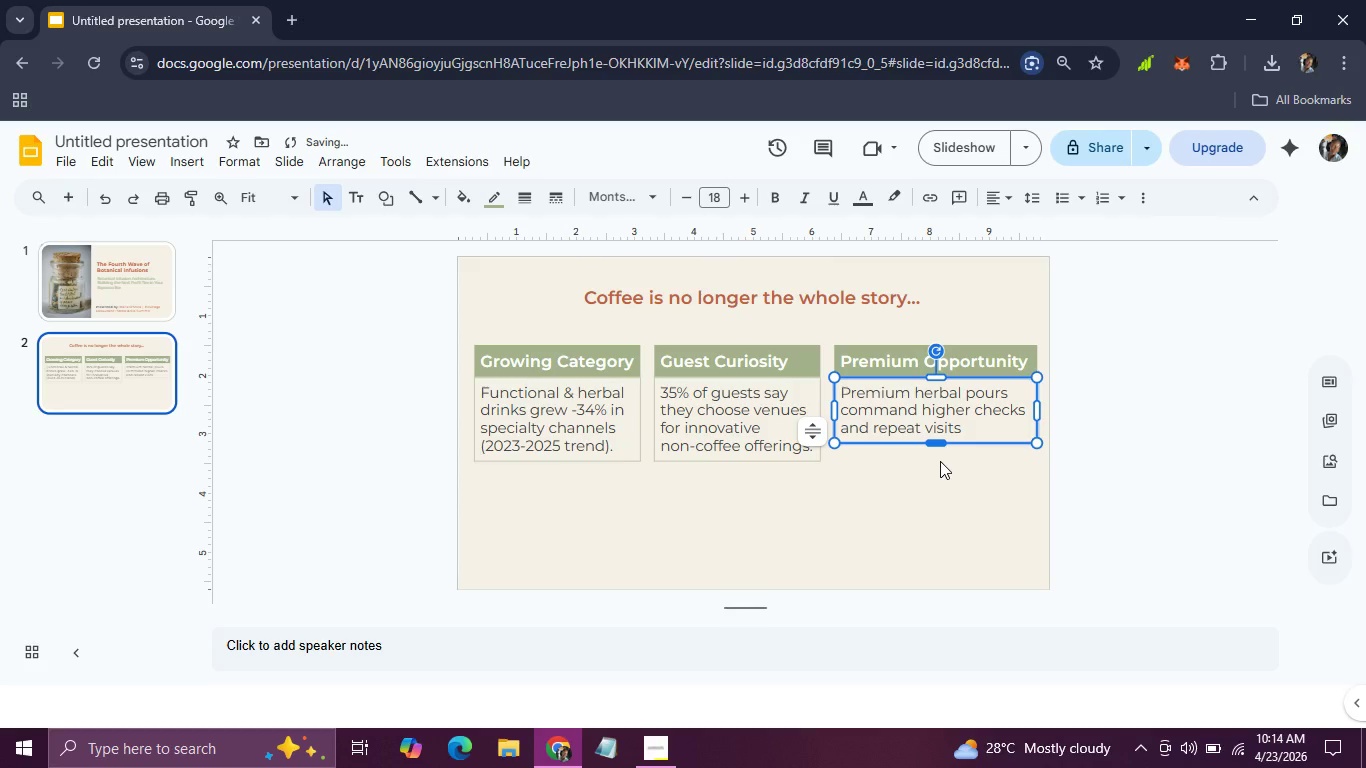 
left_click([940, 461])
 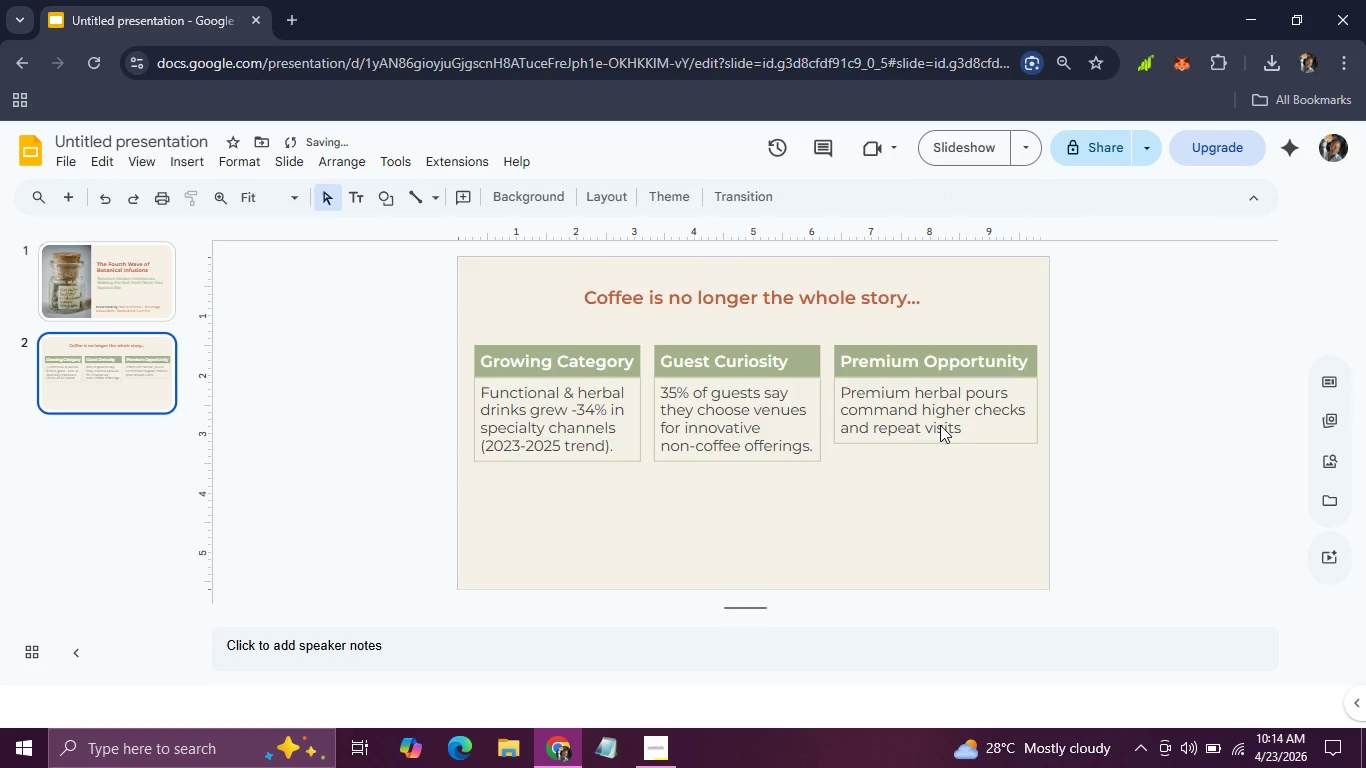 
left_click([940, 425])
 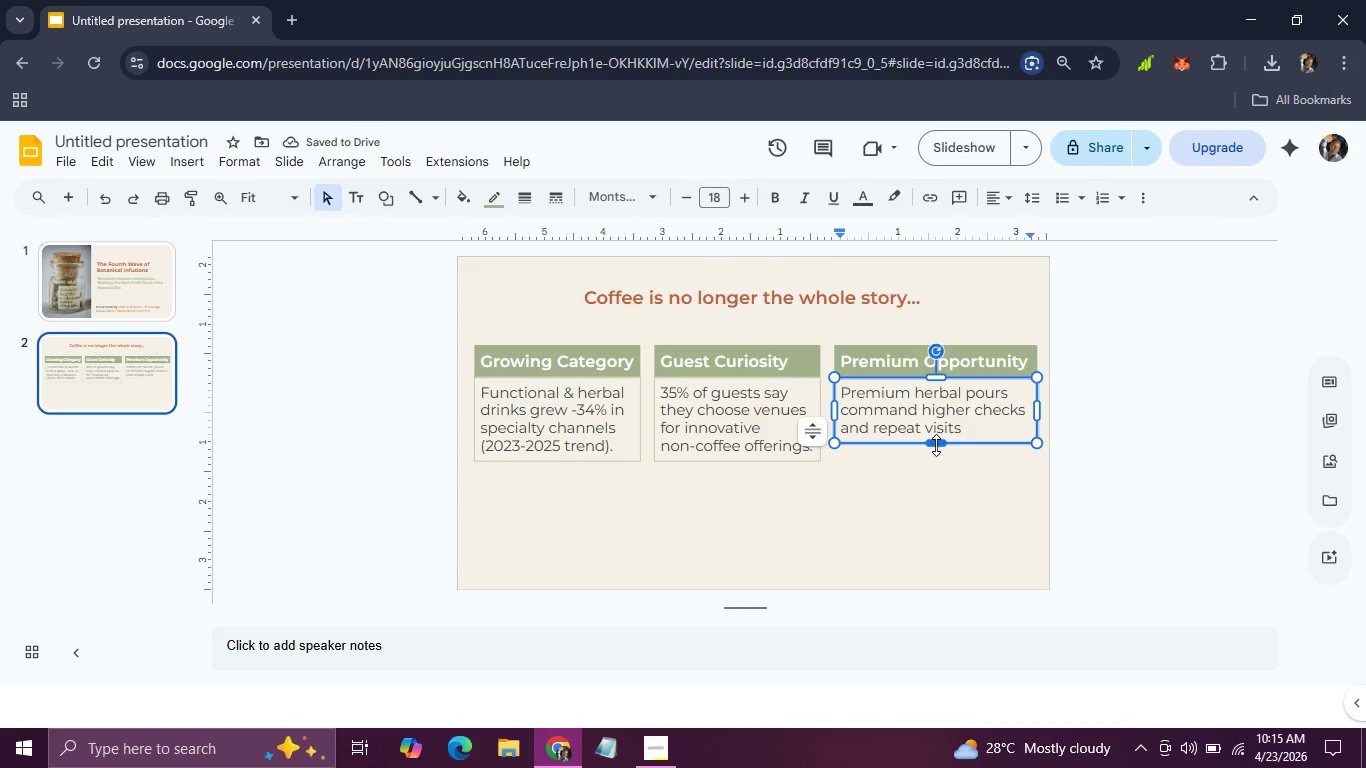 
left_click_drag(start_coordinate=[936, 444], to_coordinate=[936, 480])
 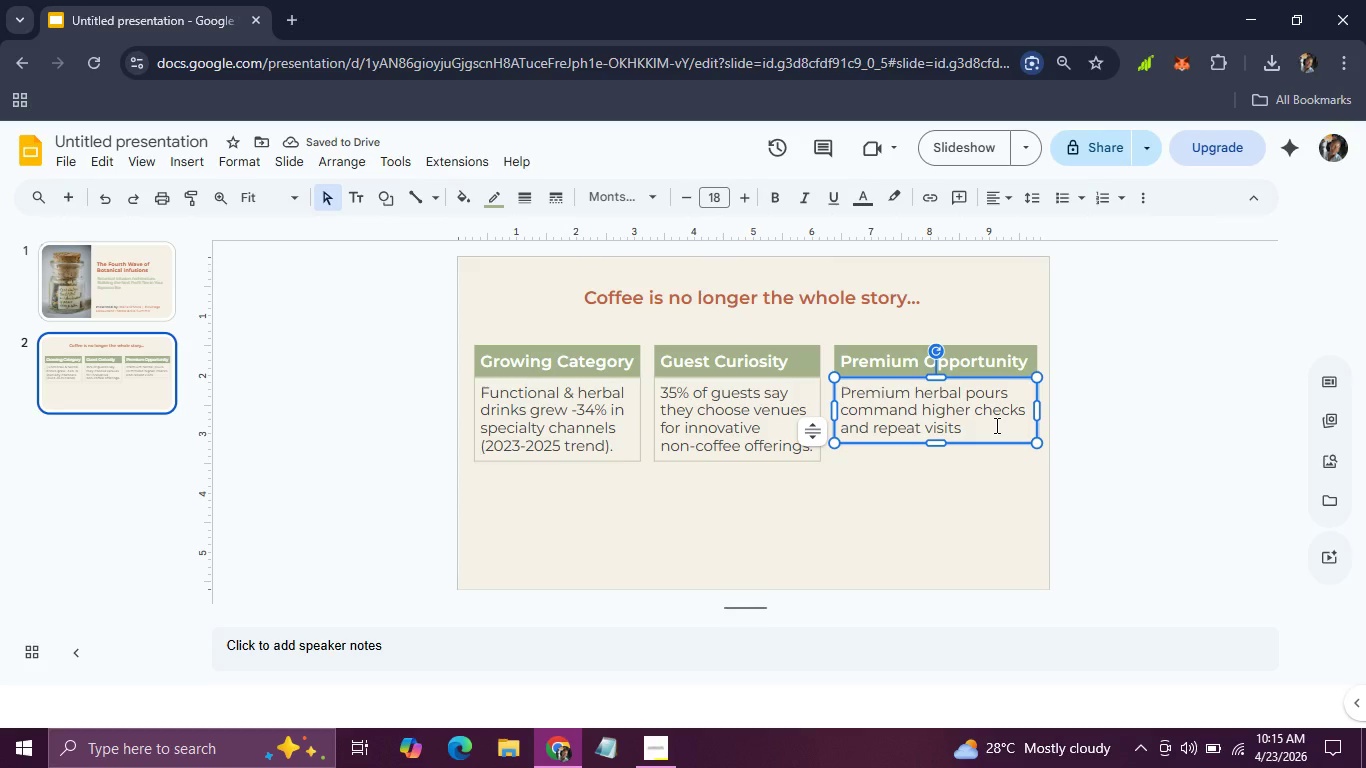 
wait(5.89)
 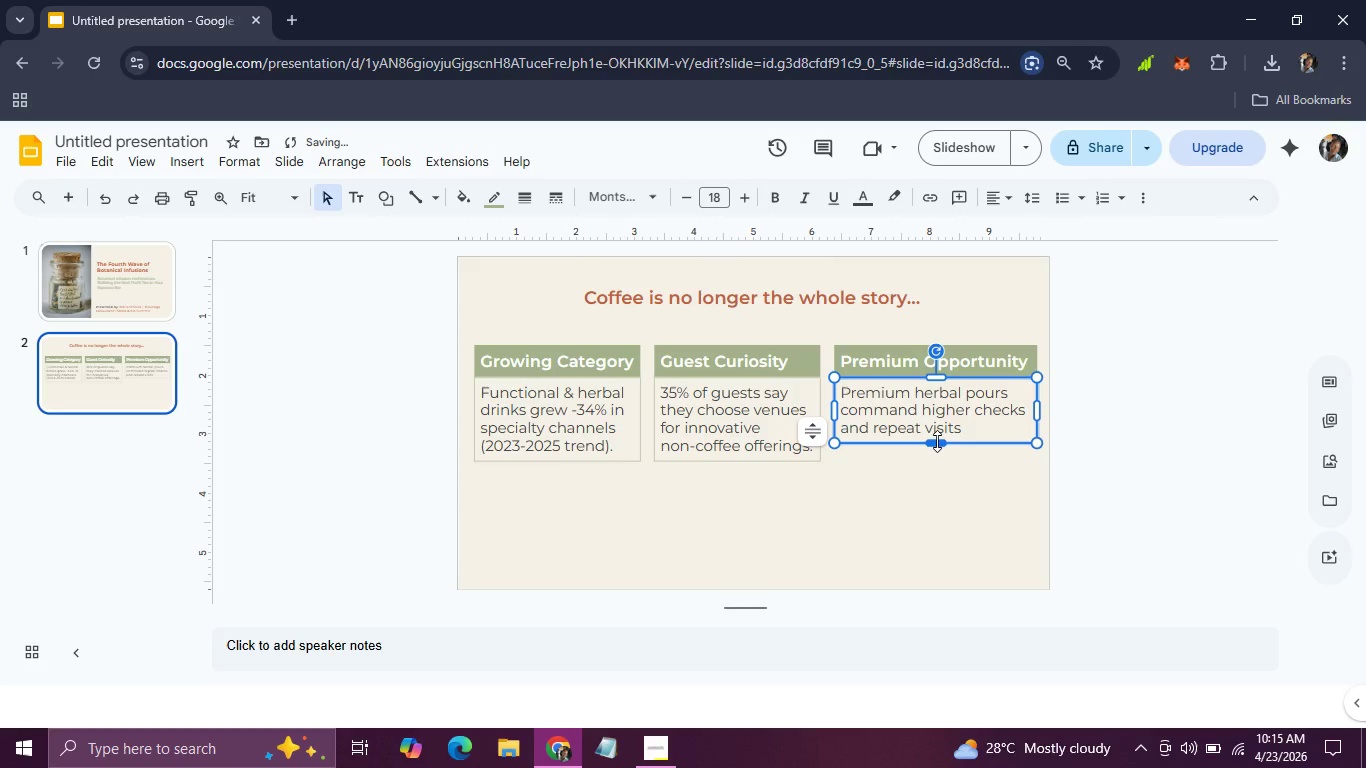 
hold_key(key=ArrowDown, duration=1.16)
 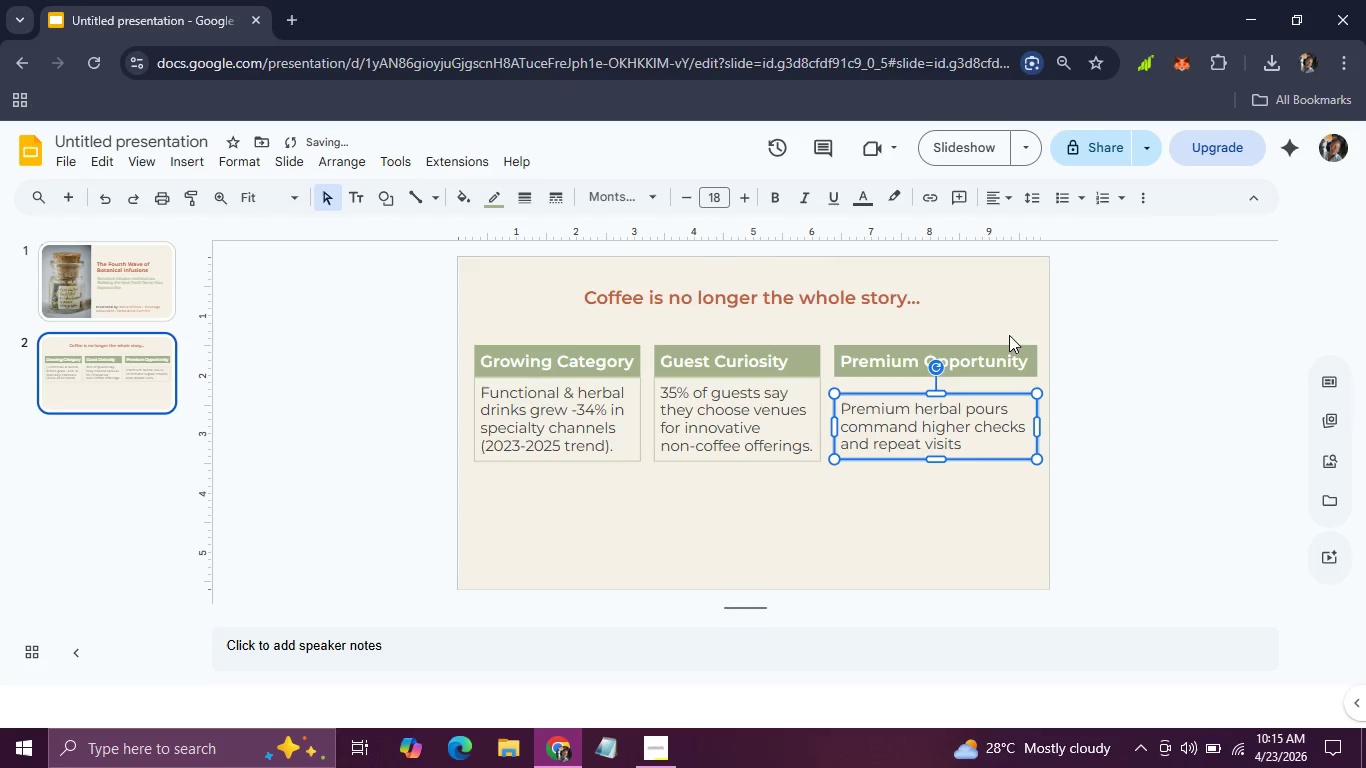 
left_click([1018, 365])
 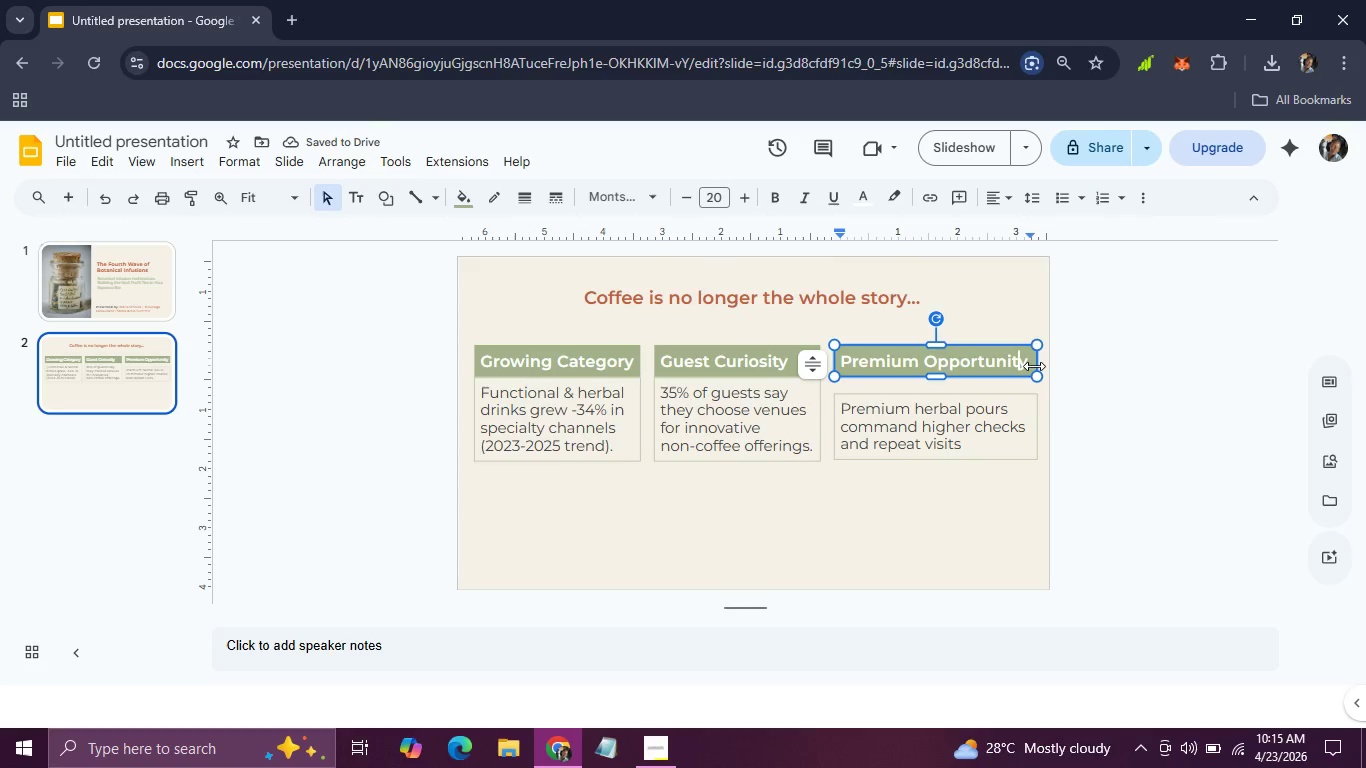 
left_click_drag(start_coordinate=[1034, 366], to_coordinate=[987, 366])
 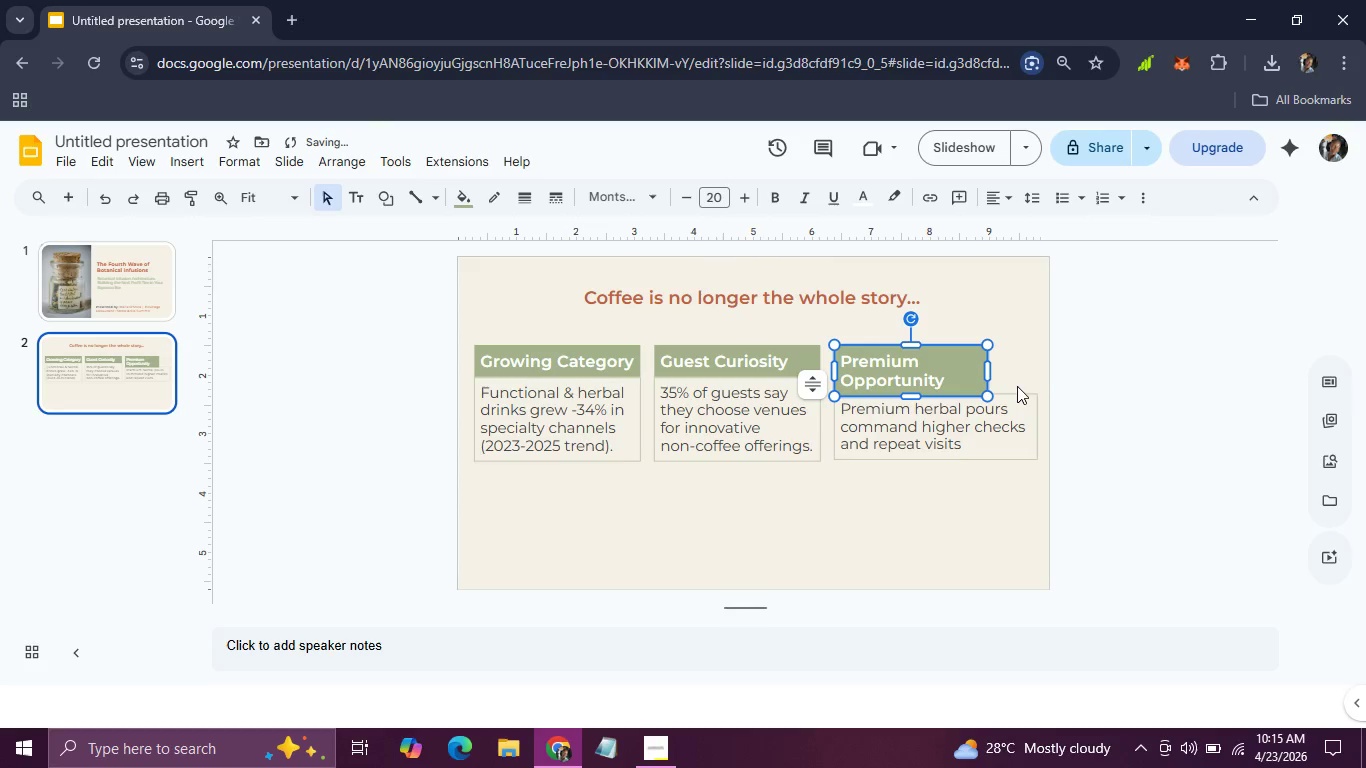 
left_click([1017, 392])
 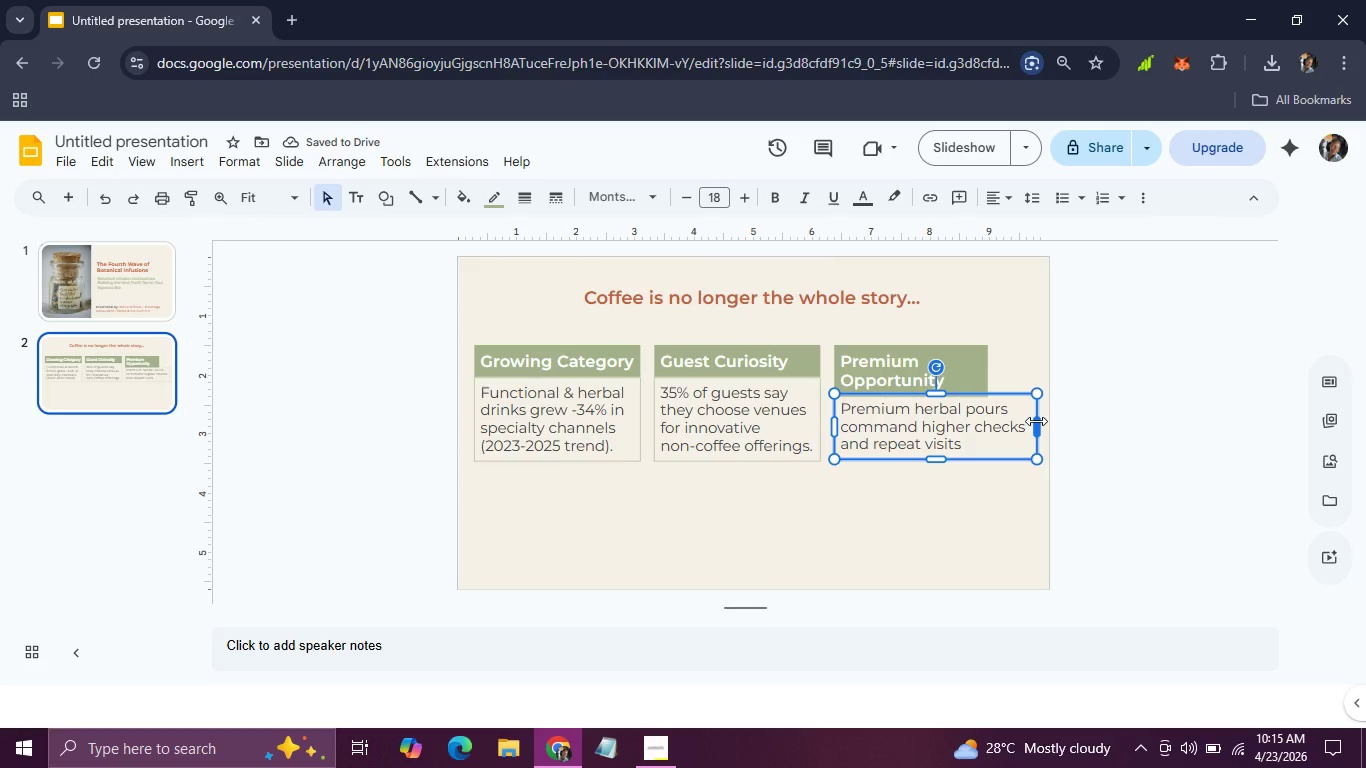 
left_click_drag(start_coordinate=[1036, 421], to_coordinate=[987, 420])
 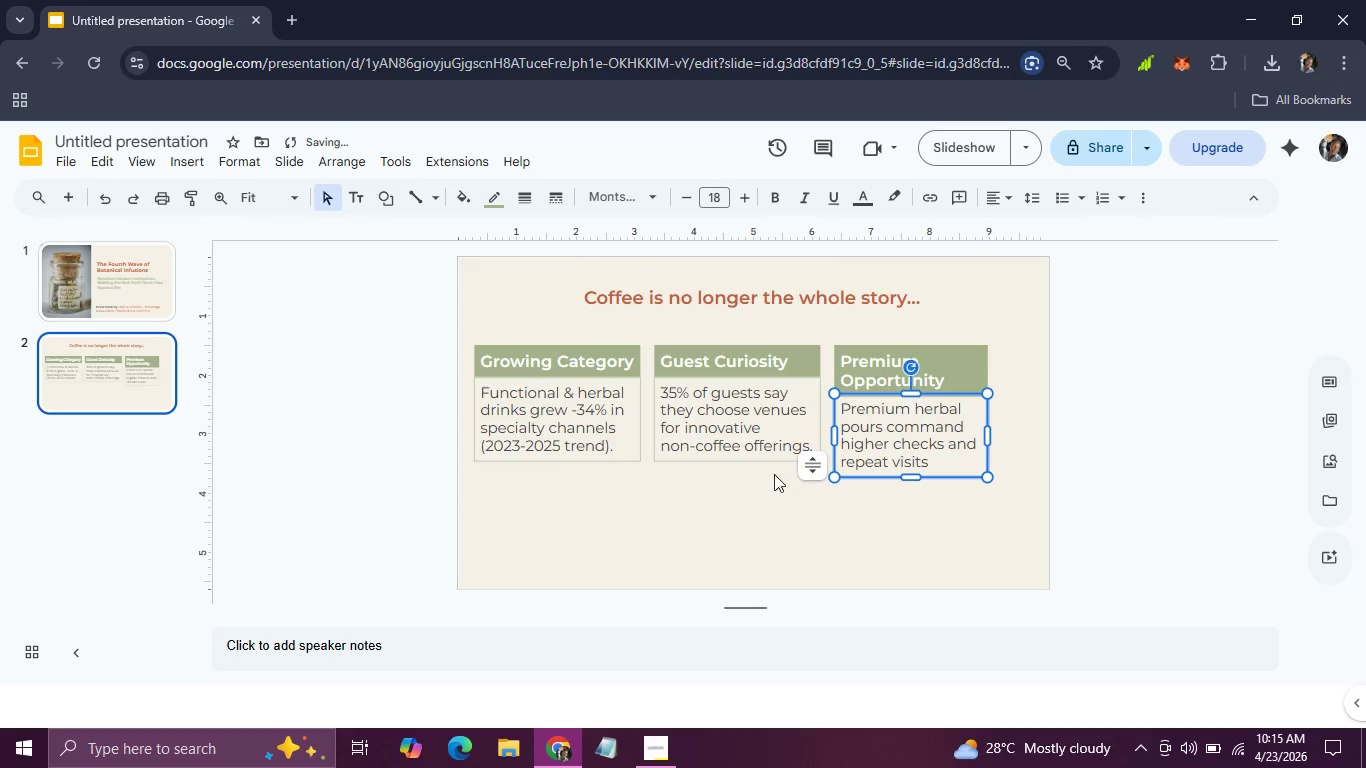 
left_click([763, 461])
 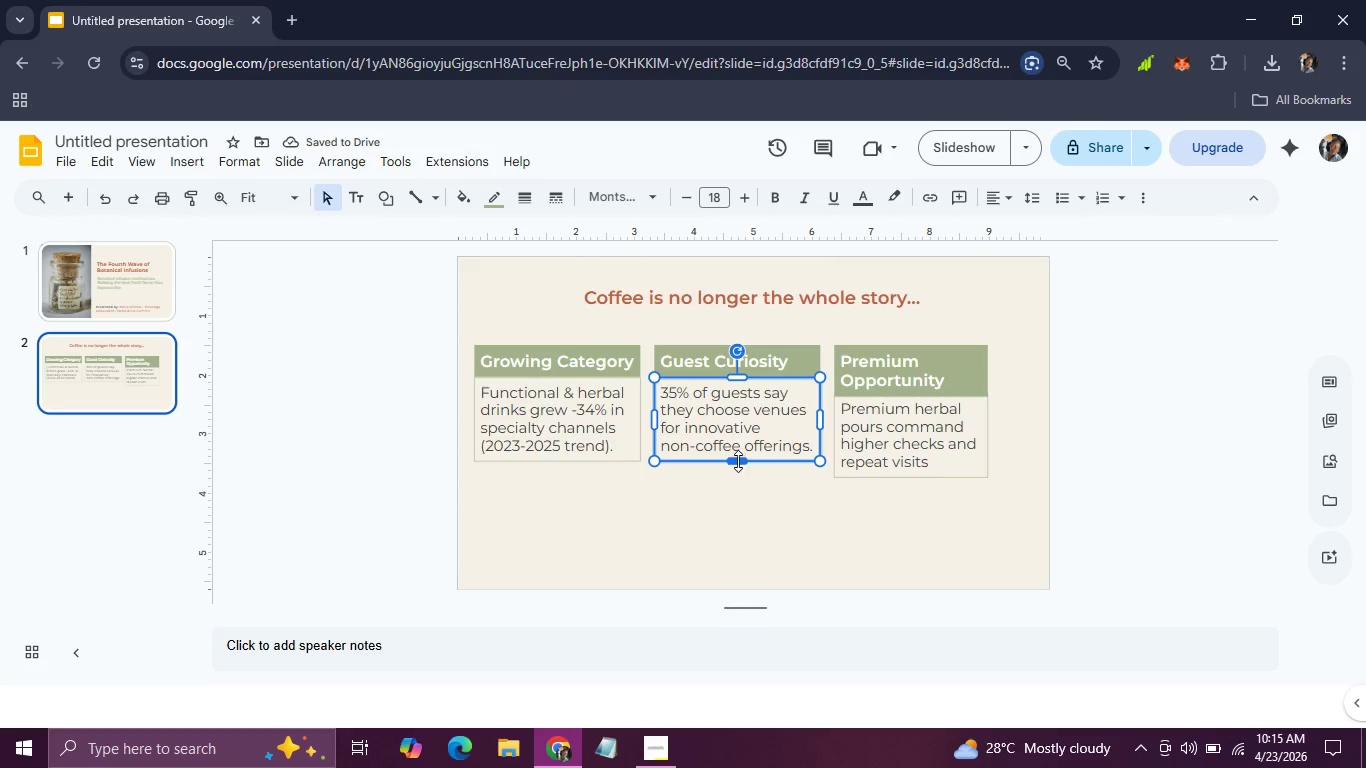 
left_click_drag(start_coordinate=[738, 461], to_coordinate=[739, 477])
 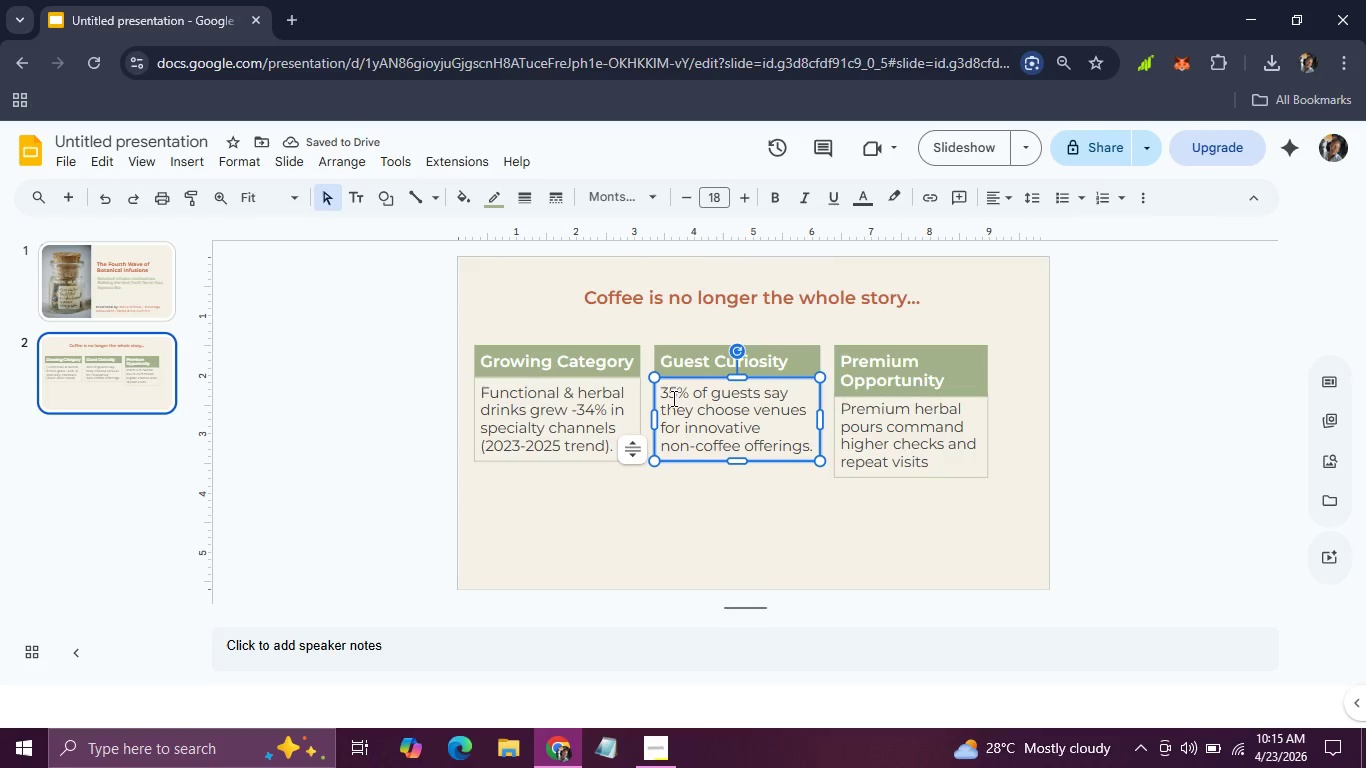 
left_click([662, 397])
 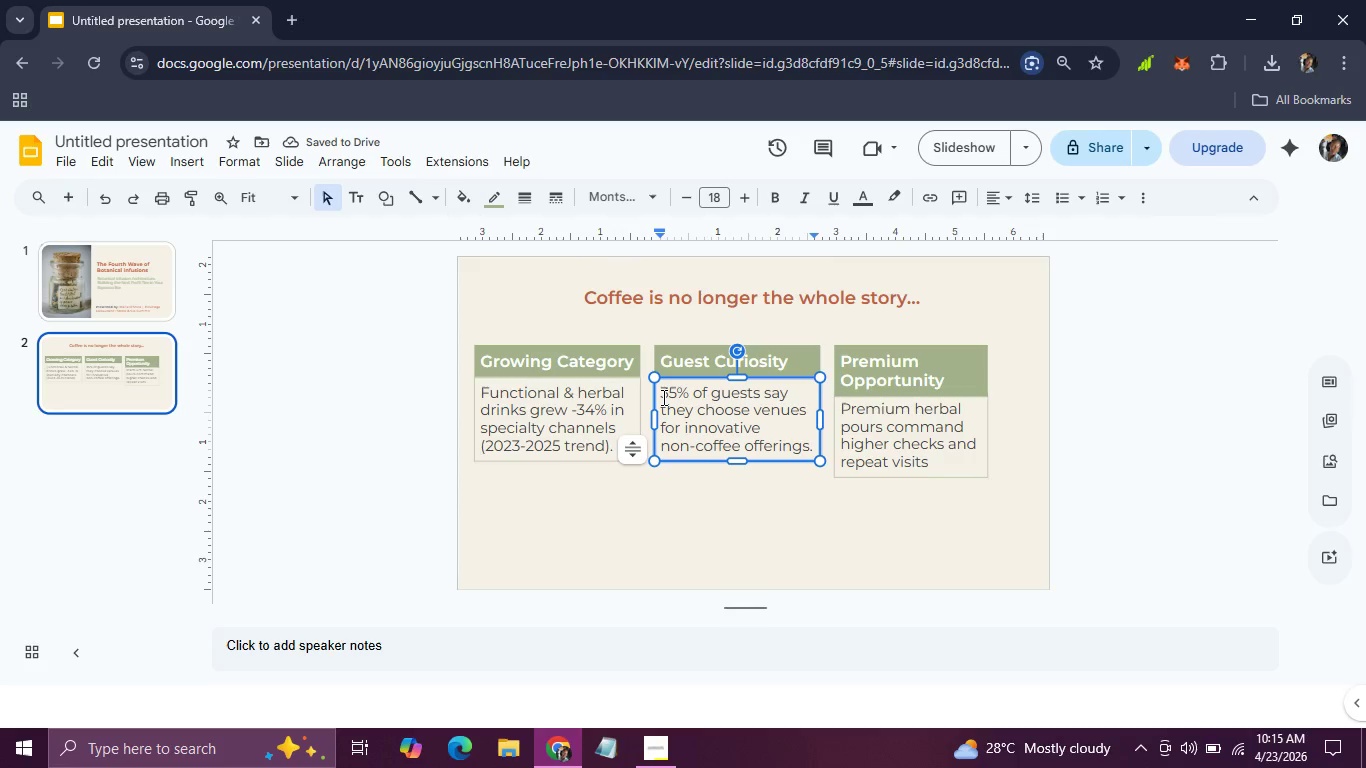 
key(Enter)
 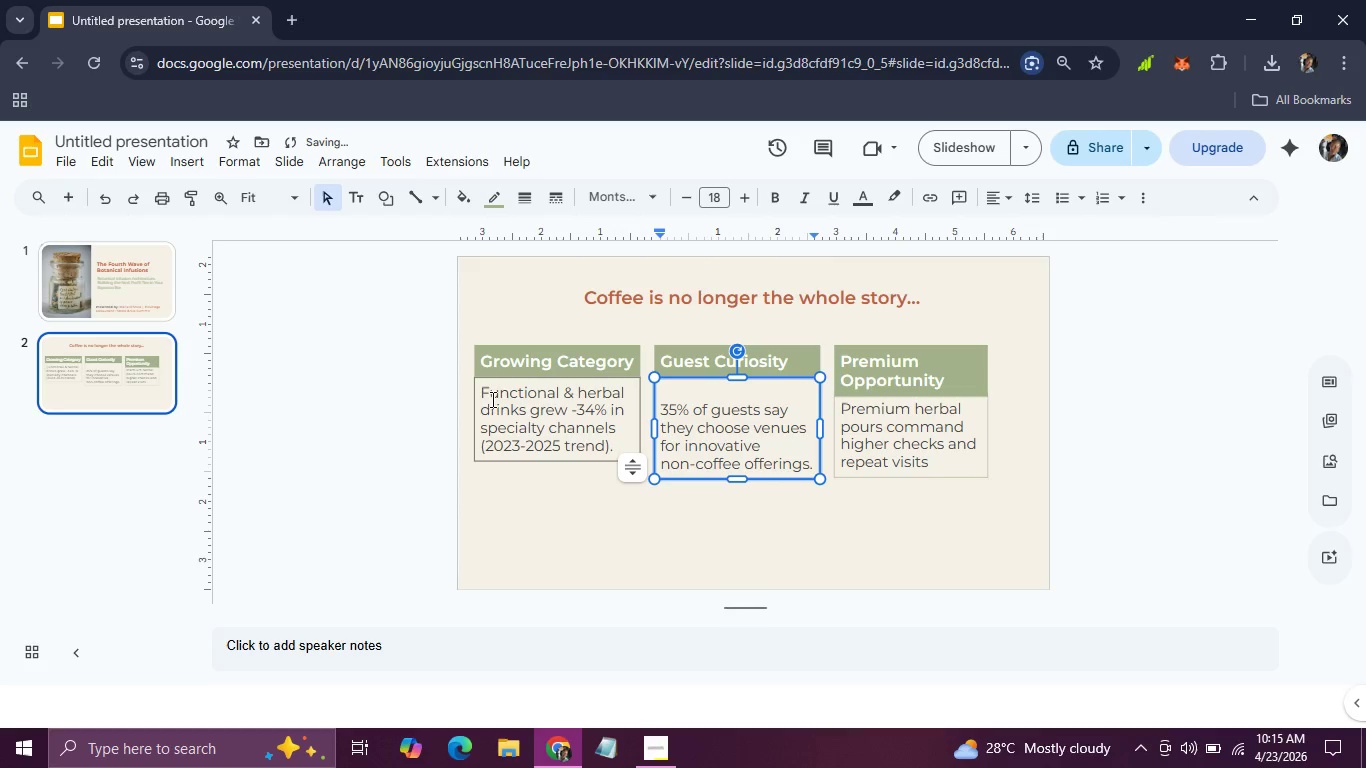 
left_click([481, 395])
 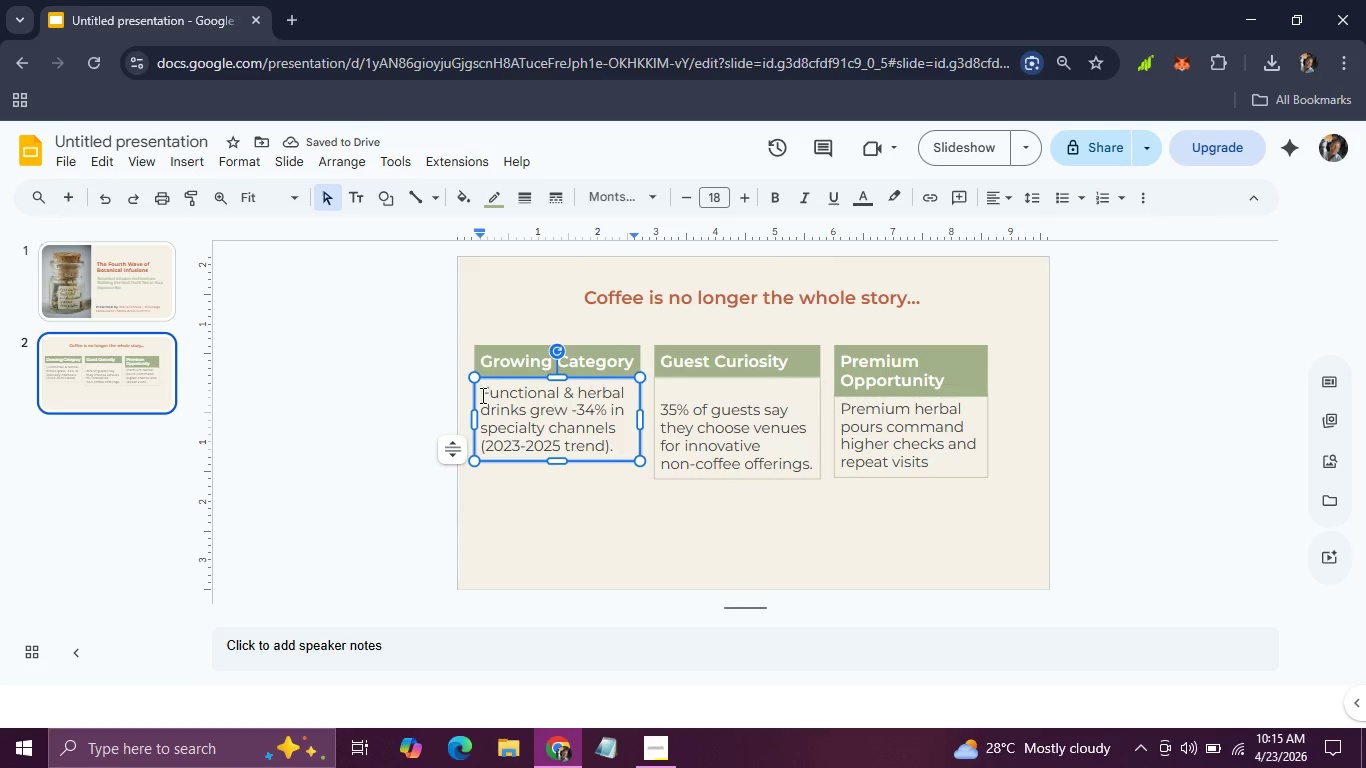 
key(Enter)
 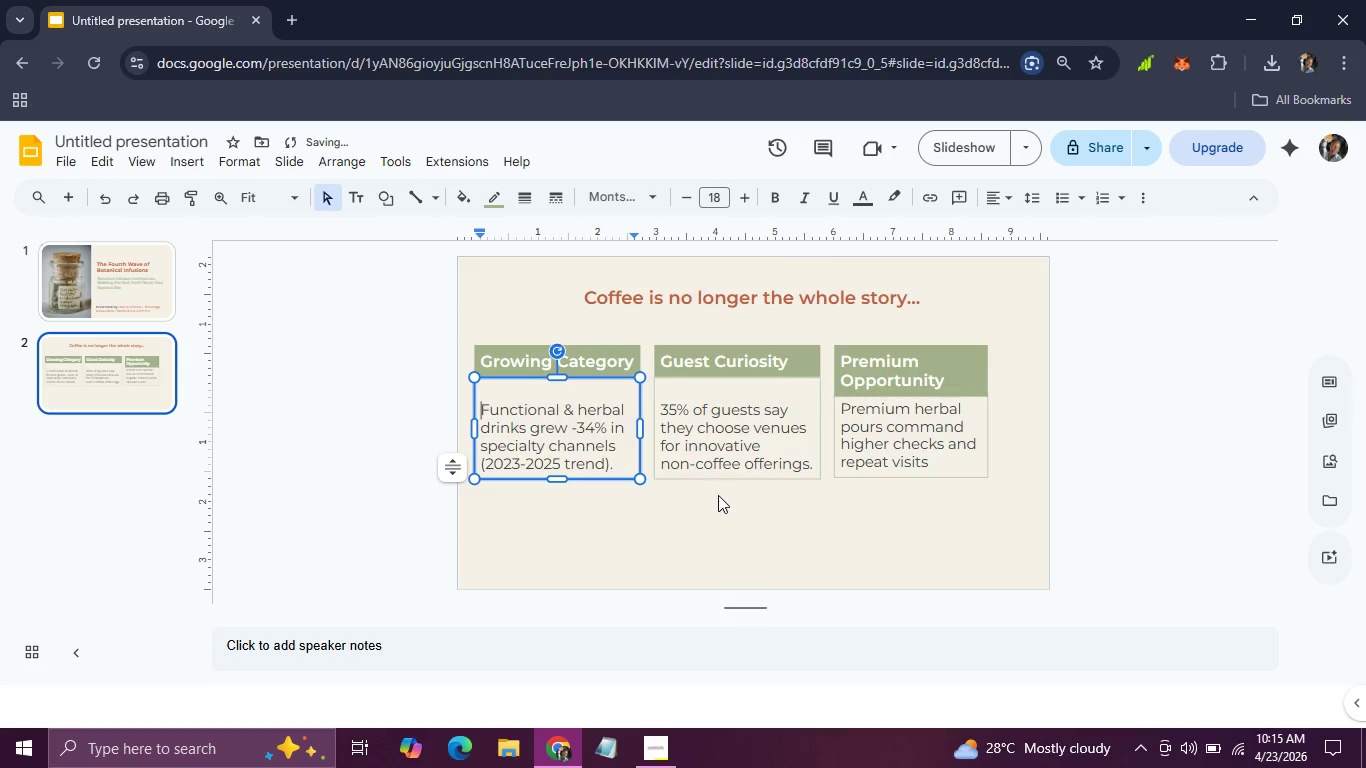 
left_click([725, 516])
 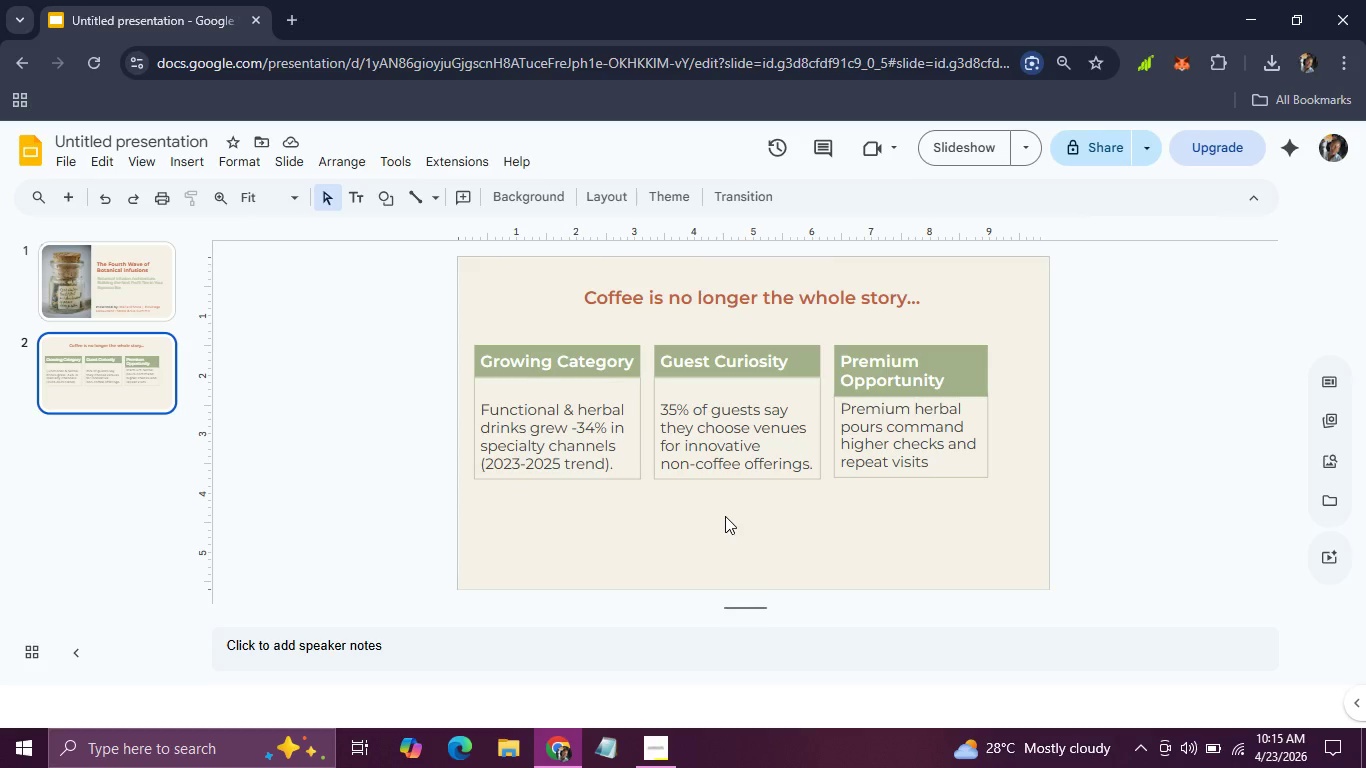 
wait(7.23)
 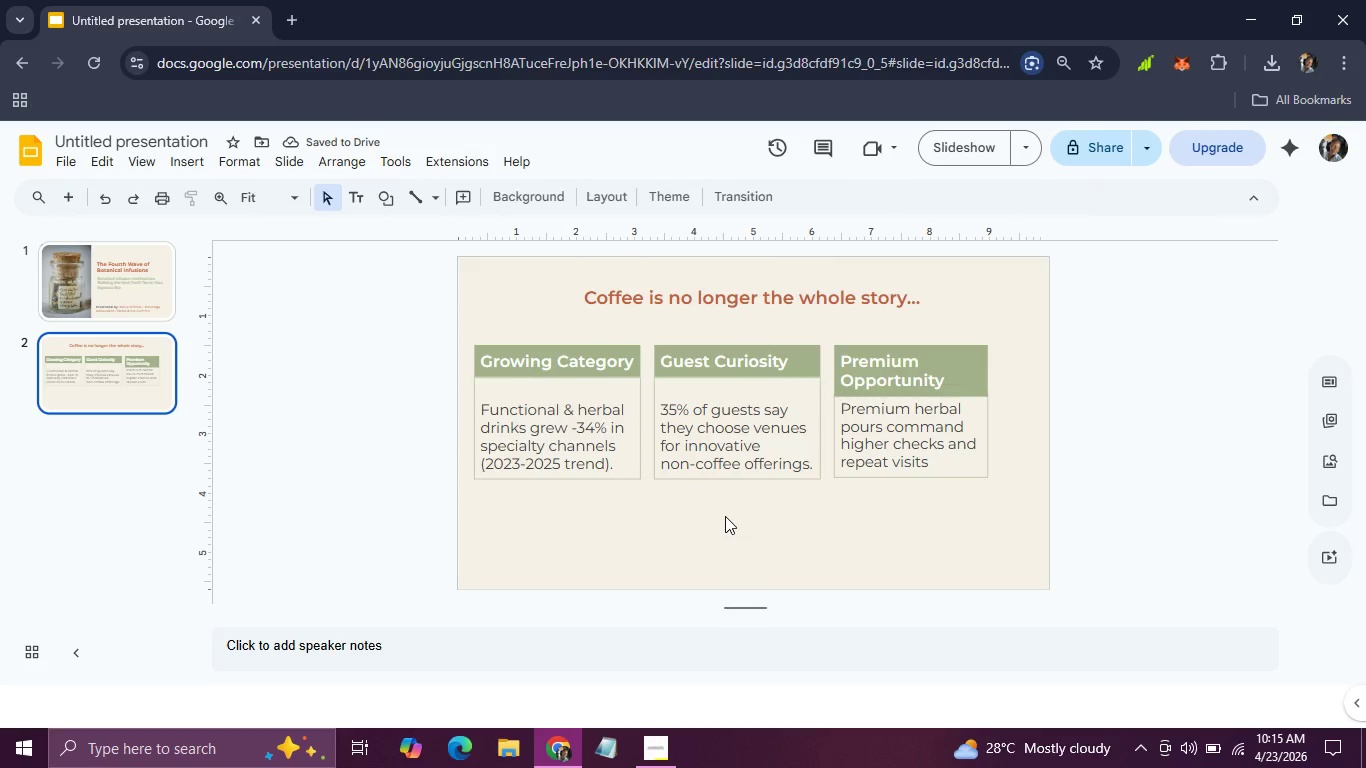 
left_click([859, 471])
 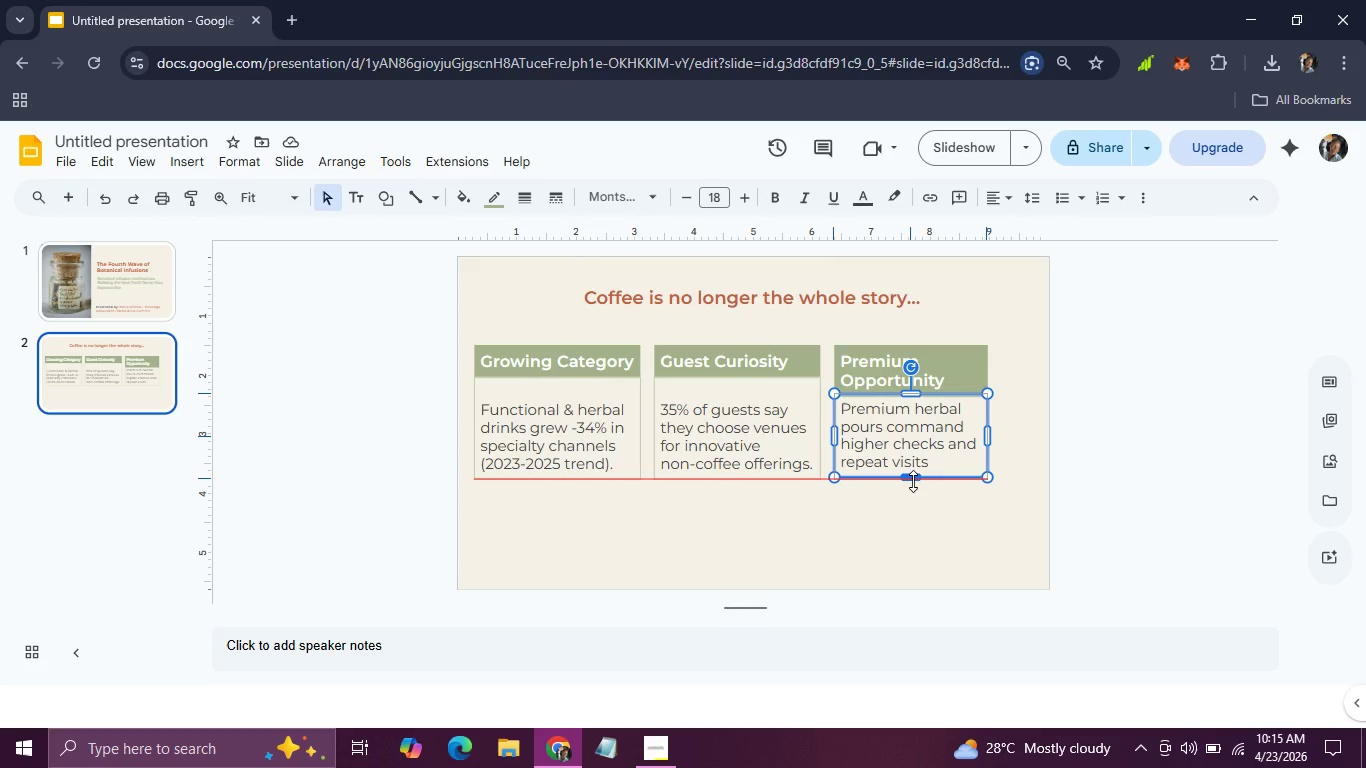 
wait(5.66)
 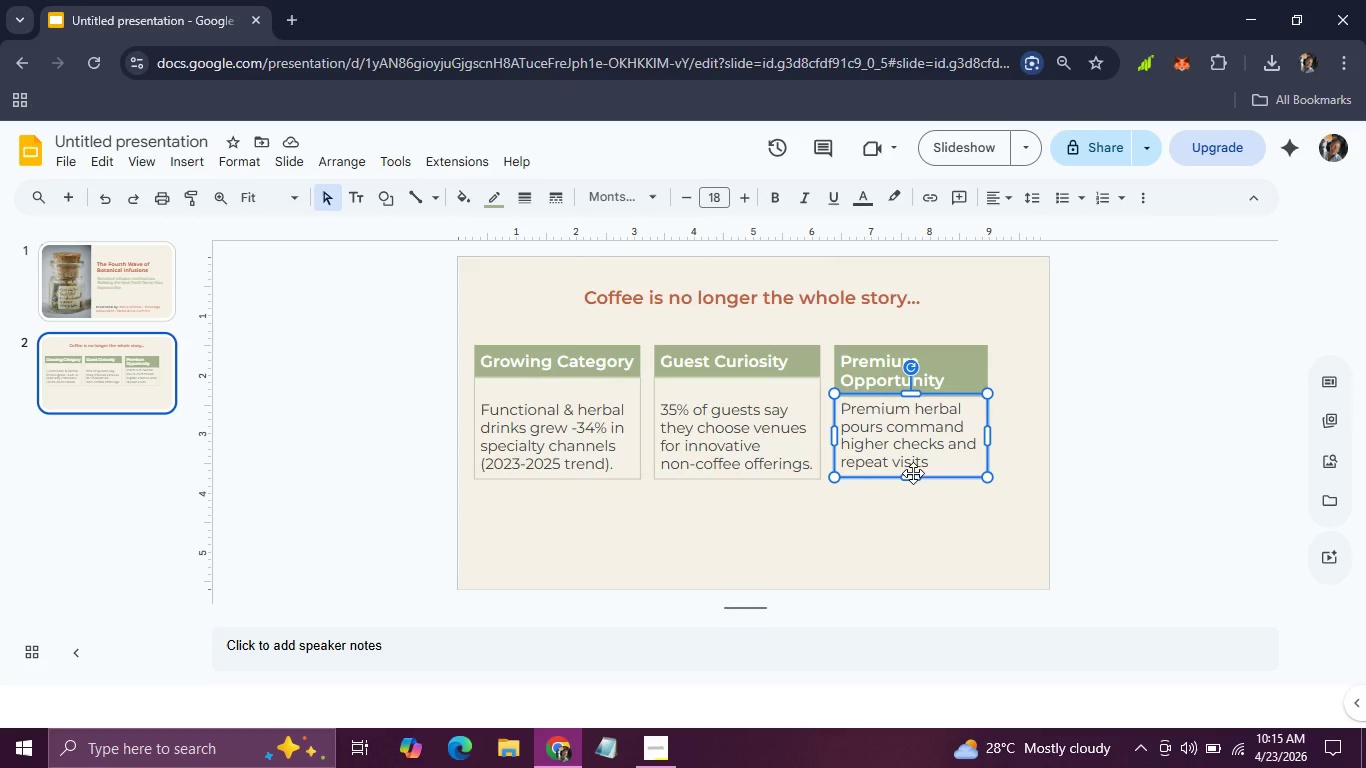 
left_click([1158, 424])
 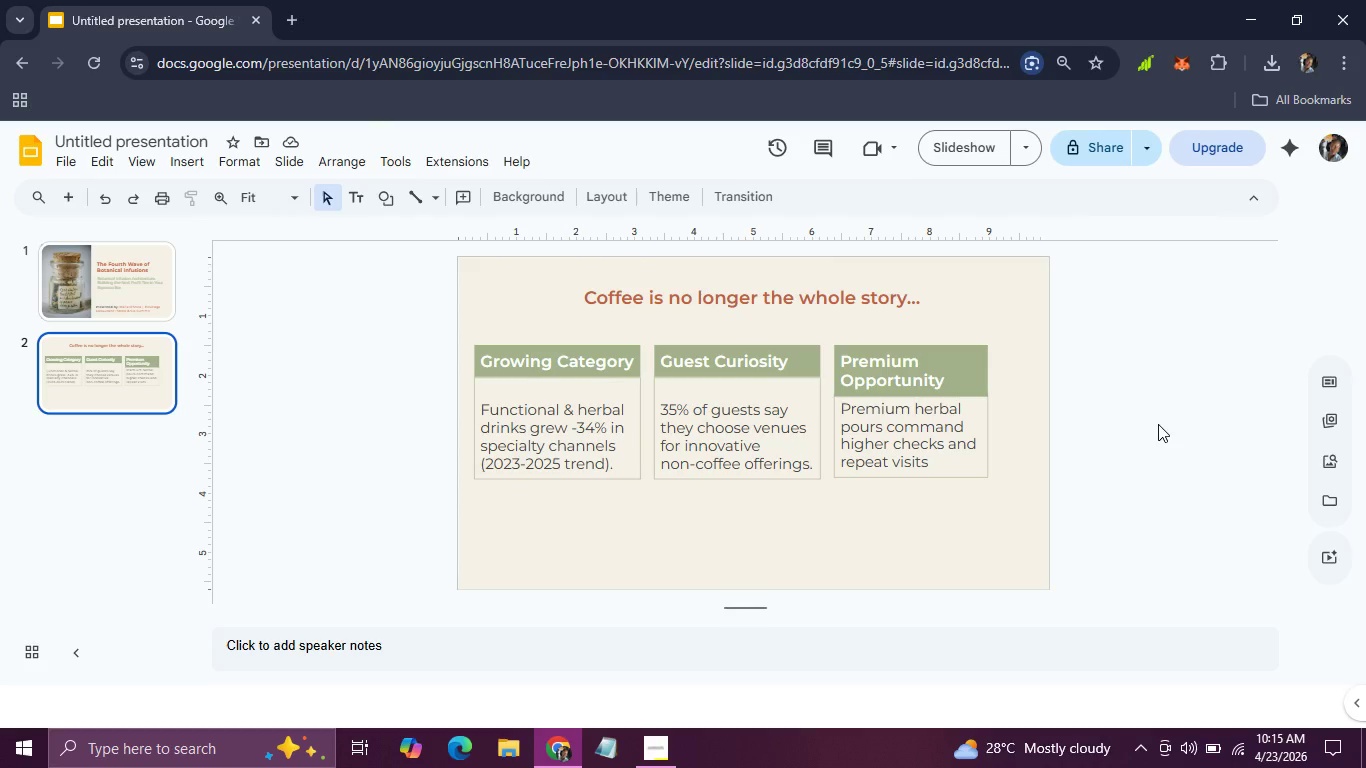 
wait(11.25)
 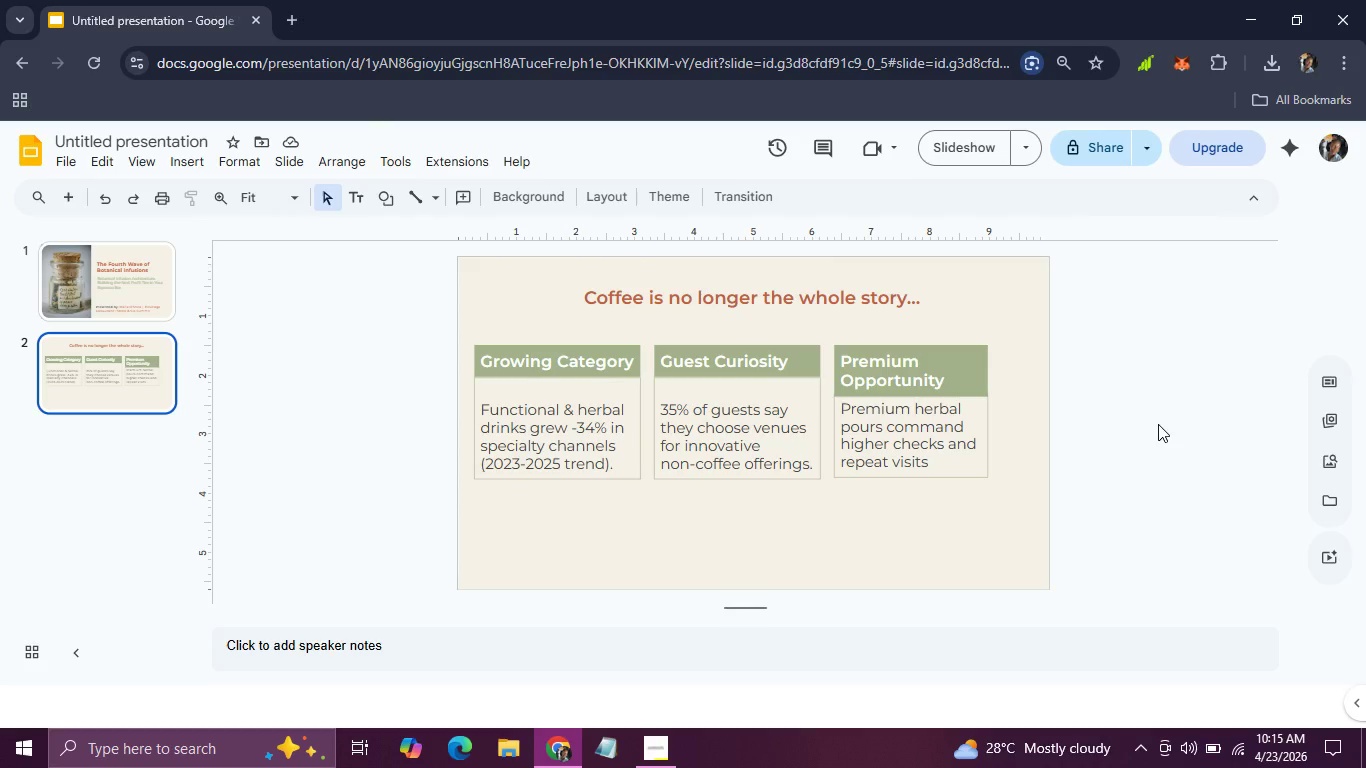 
left_click([954, 393])
 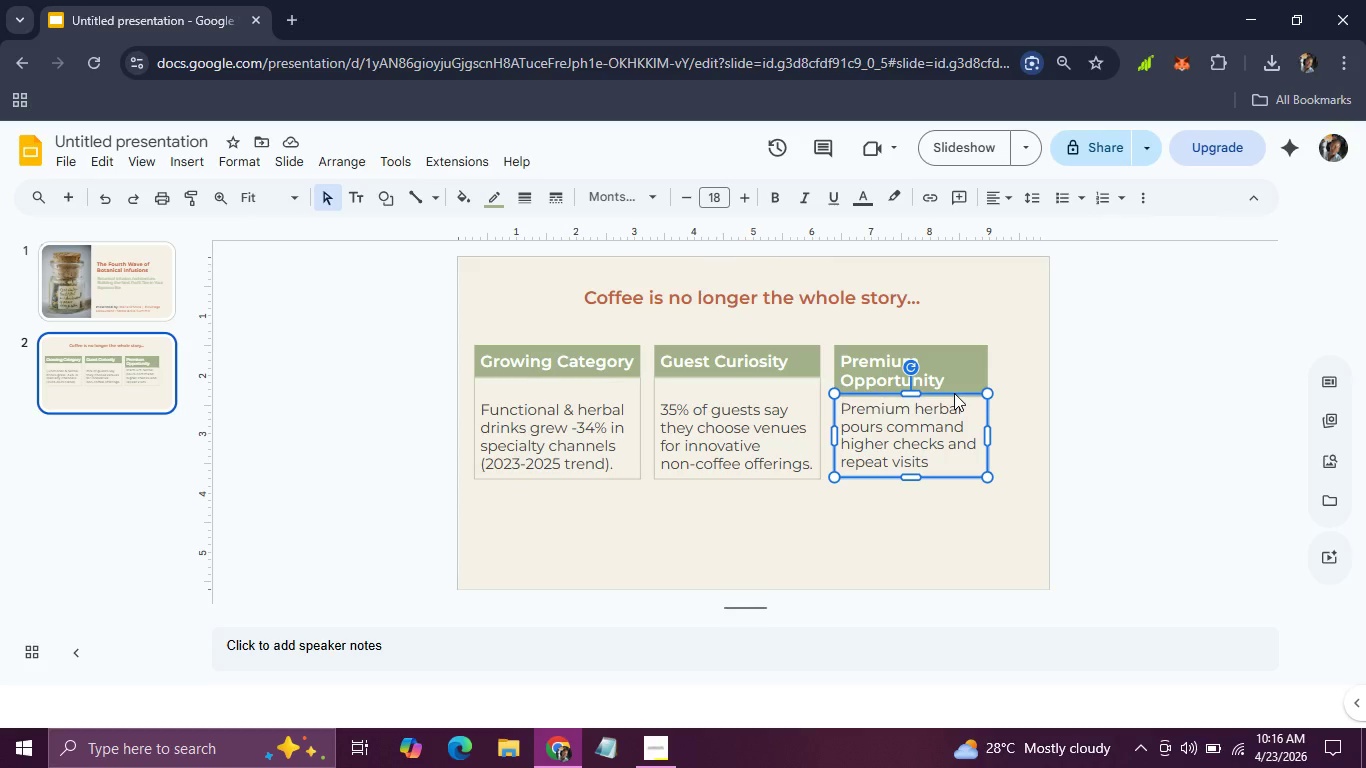 
key(ArrowDown)
 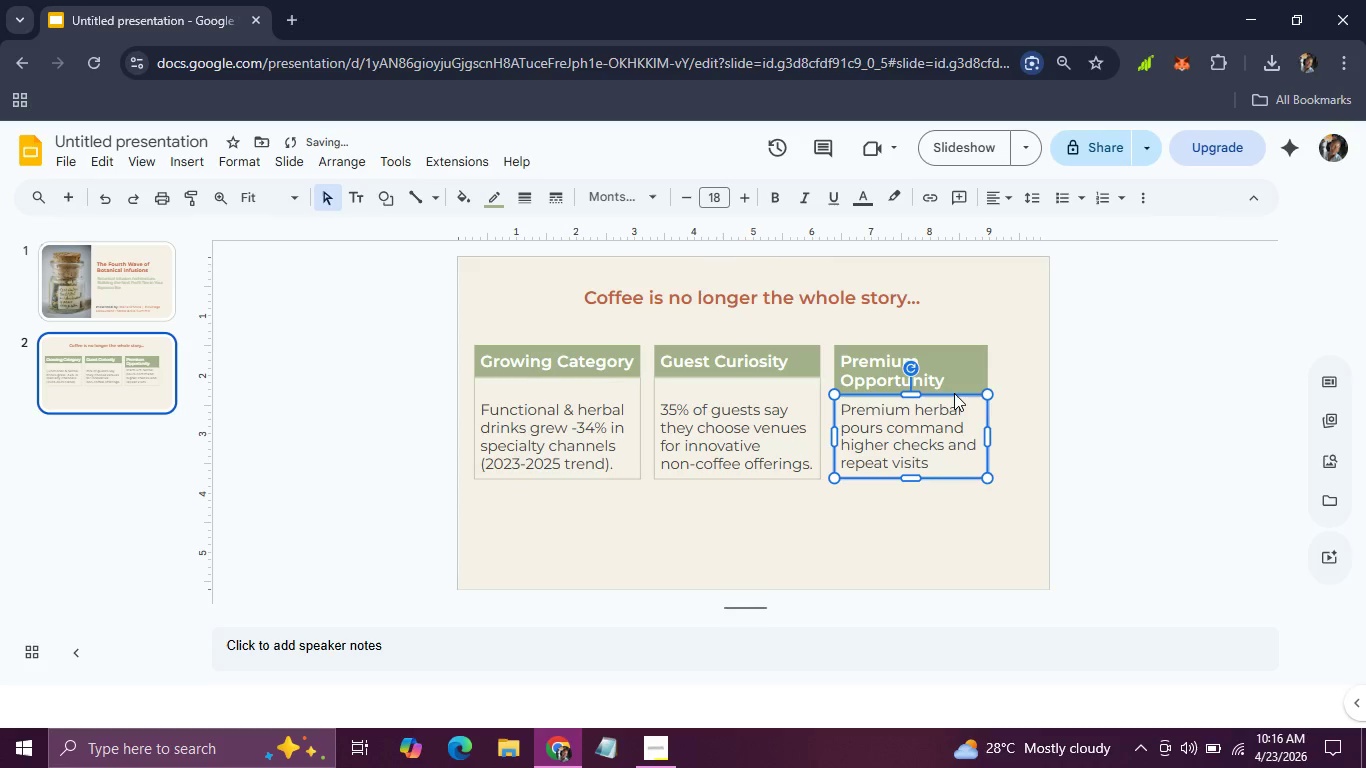 
key(ArrowDown)
 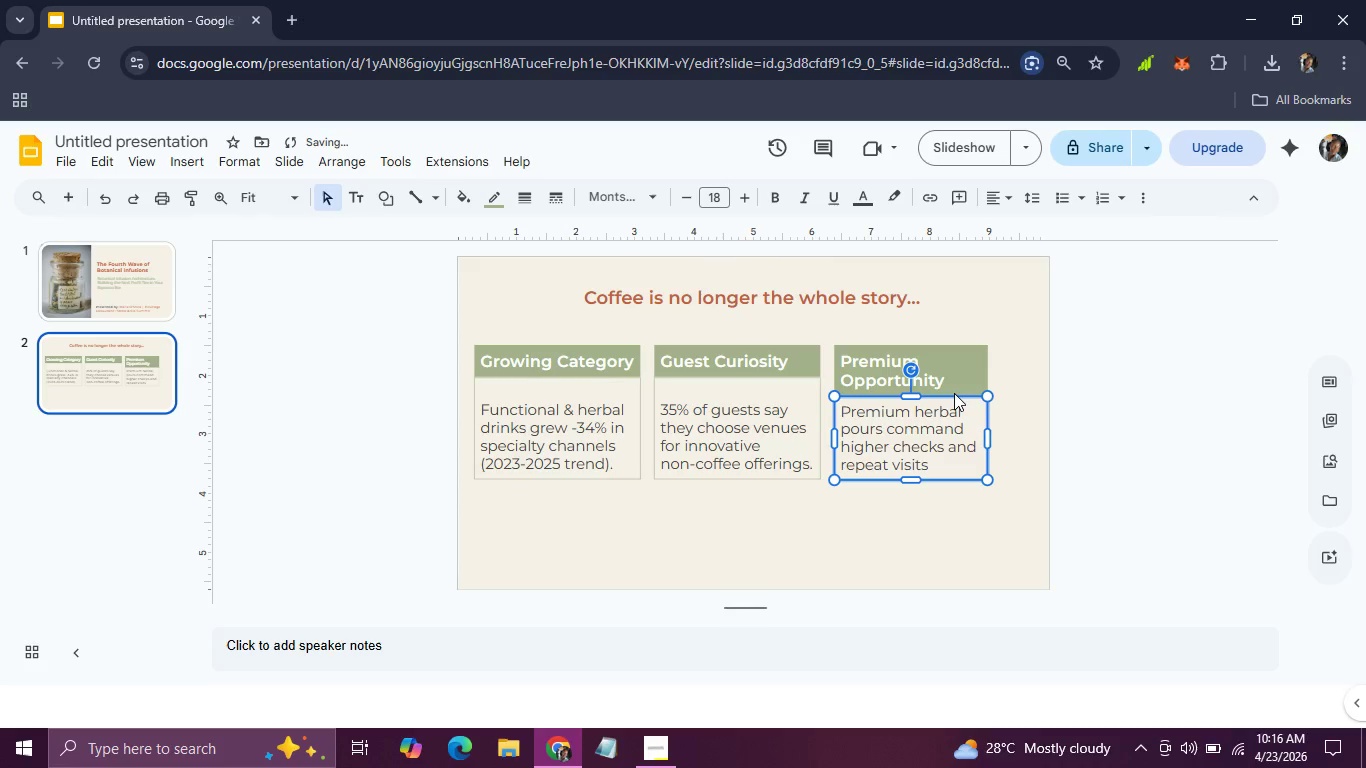 
key(ArrowDown)
 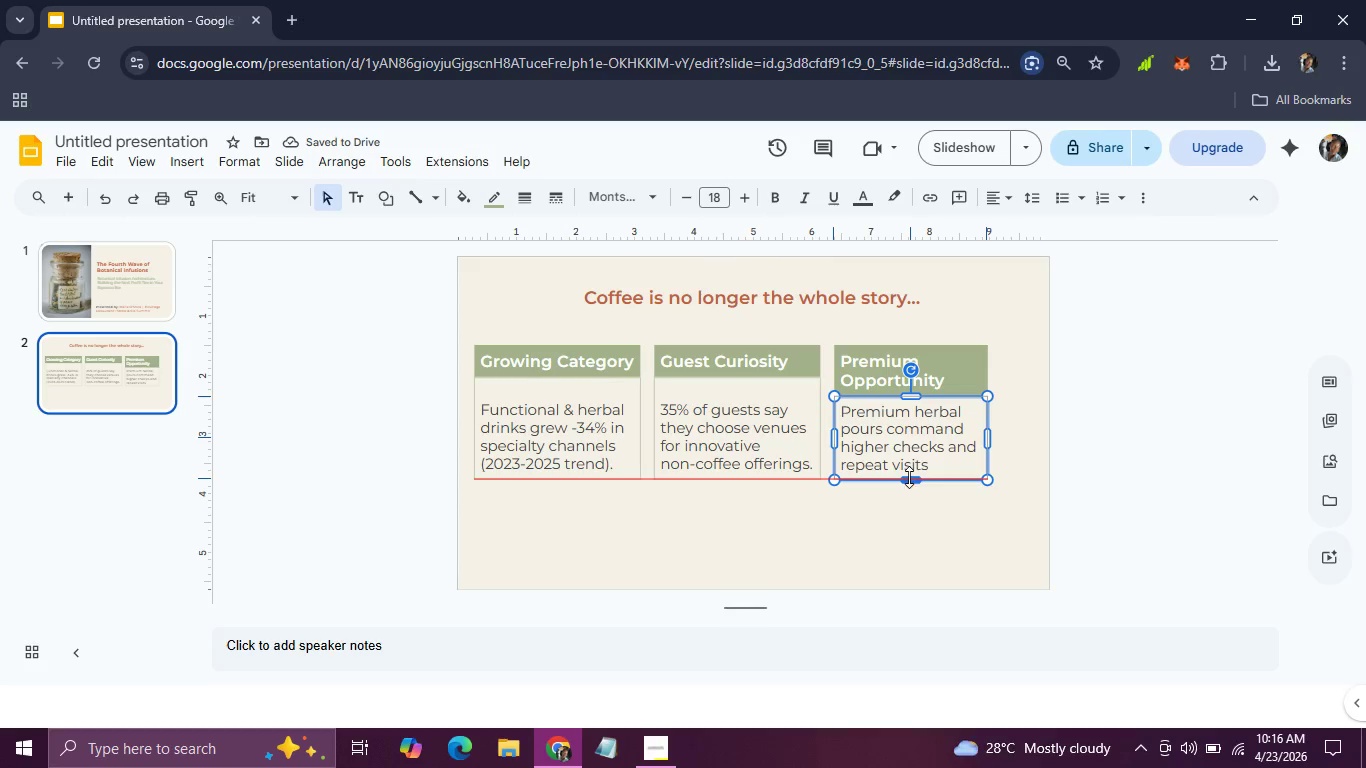 
left_click([904, 511])
 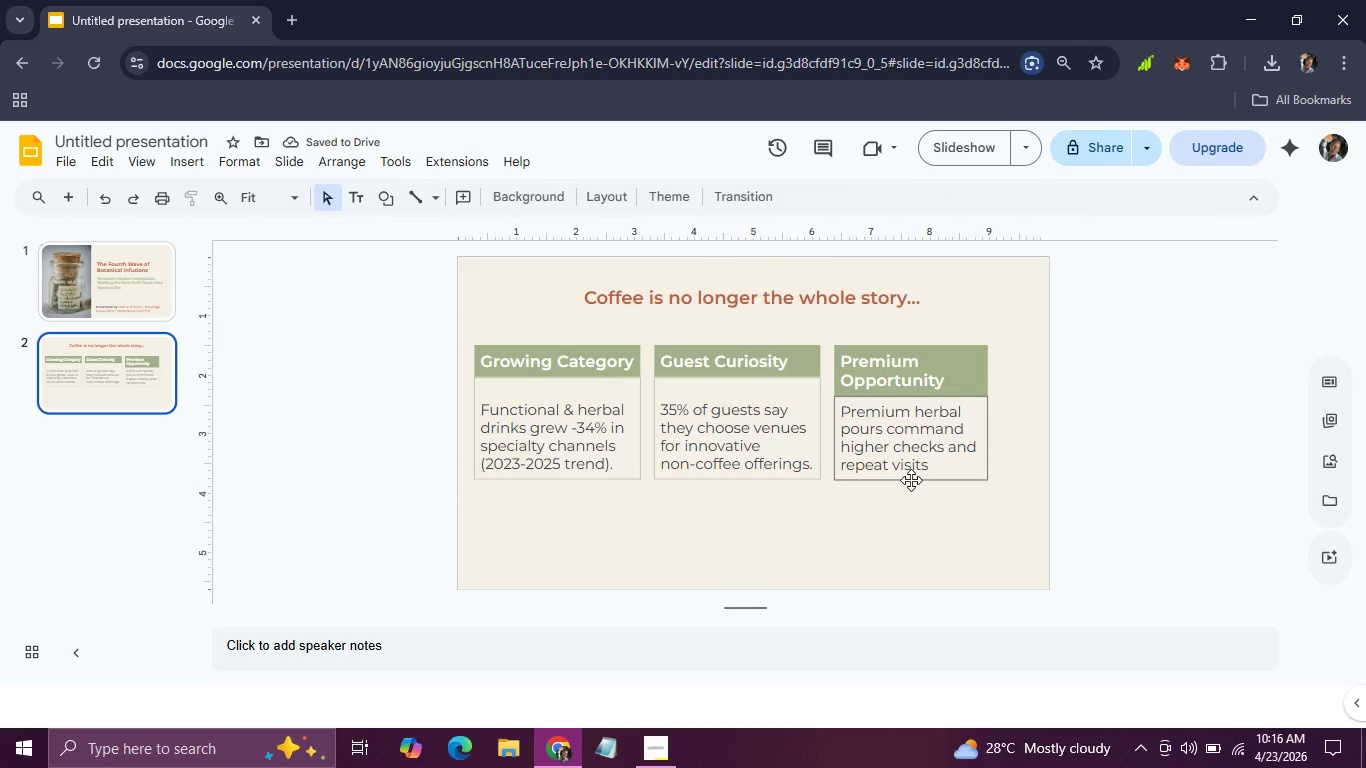 
left_click([908, 512])
 